 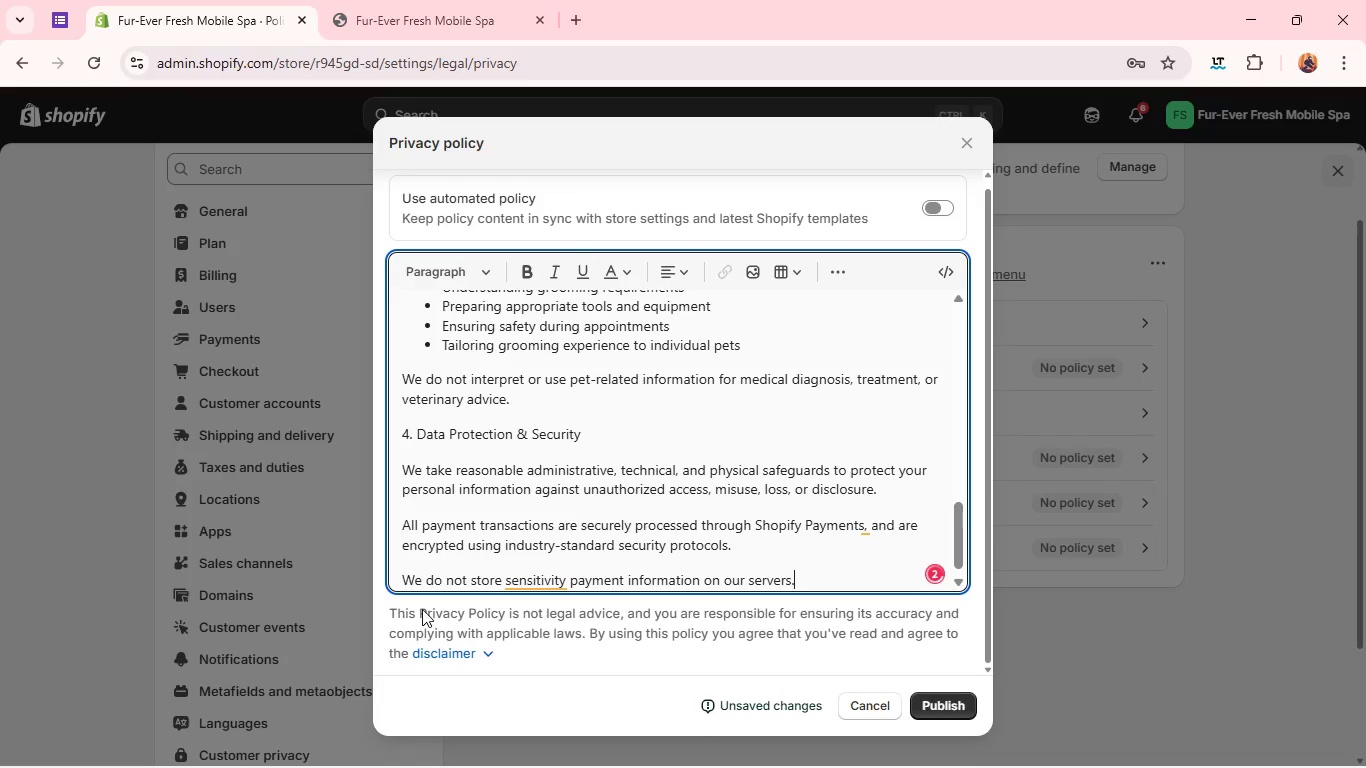 
left_click([531, 582])
 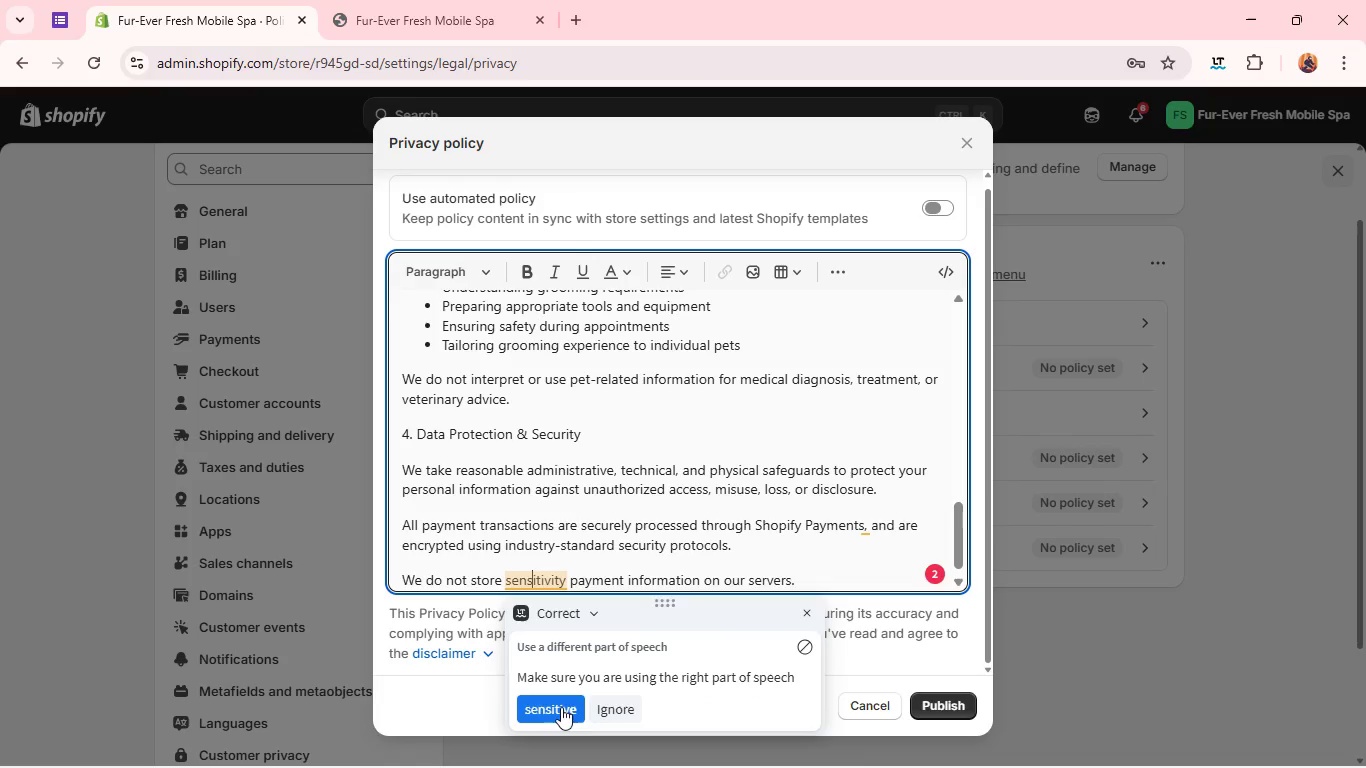 
left_click([558, 710])
 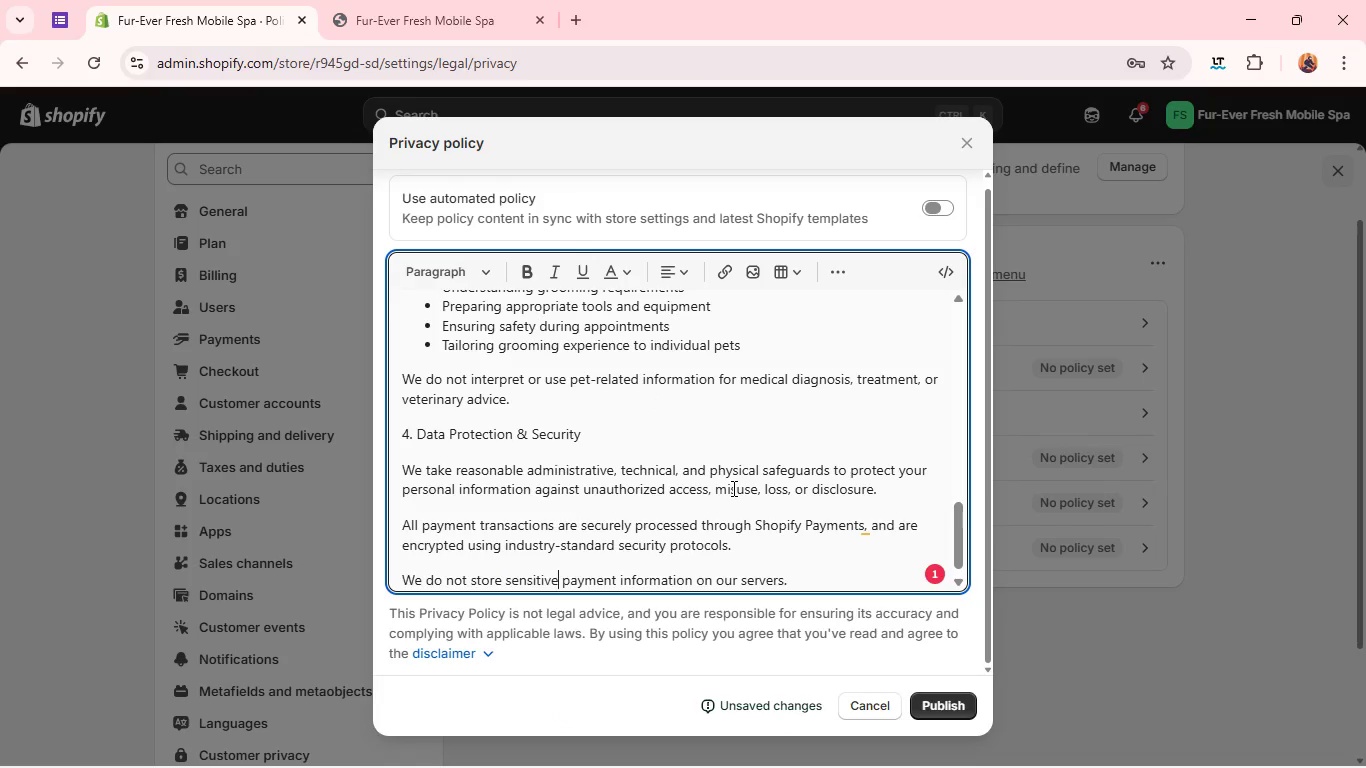 
wait(11.78)
 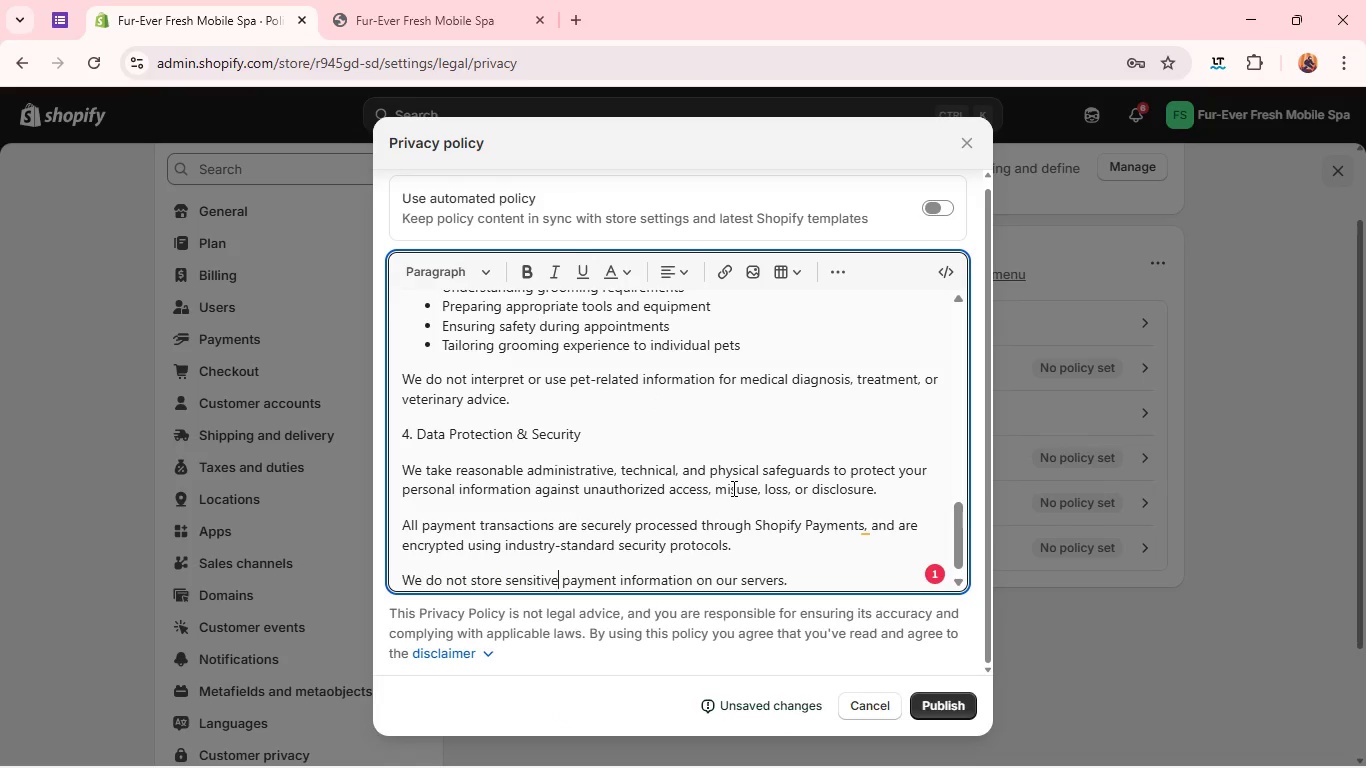 
left_click([832, 568])
 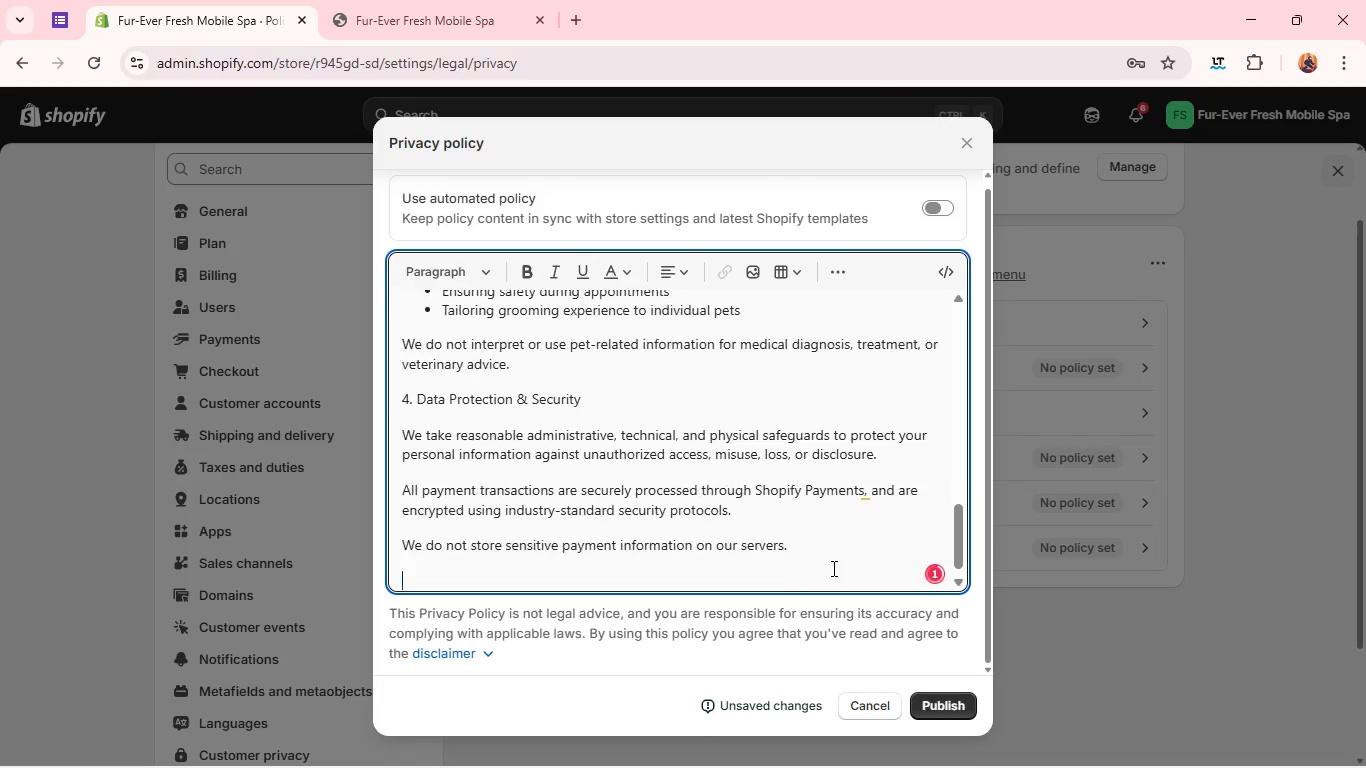 
key(Enter)
 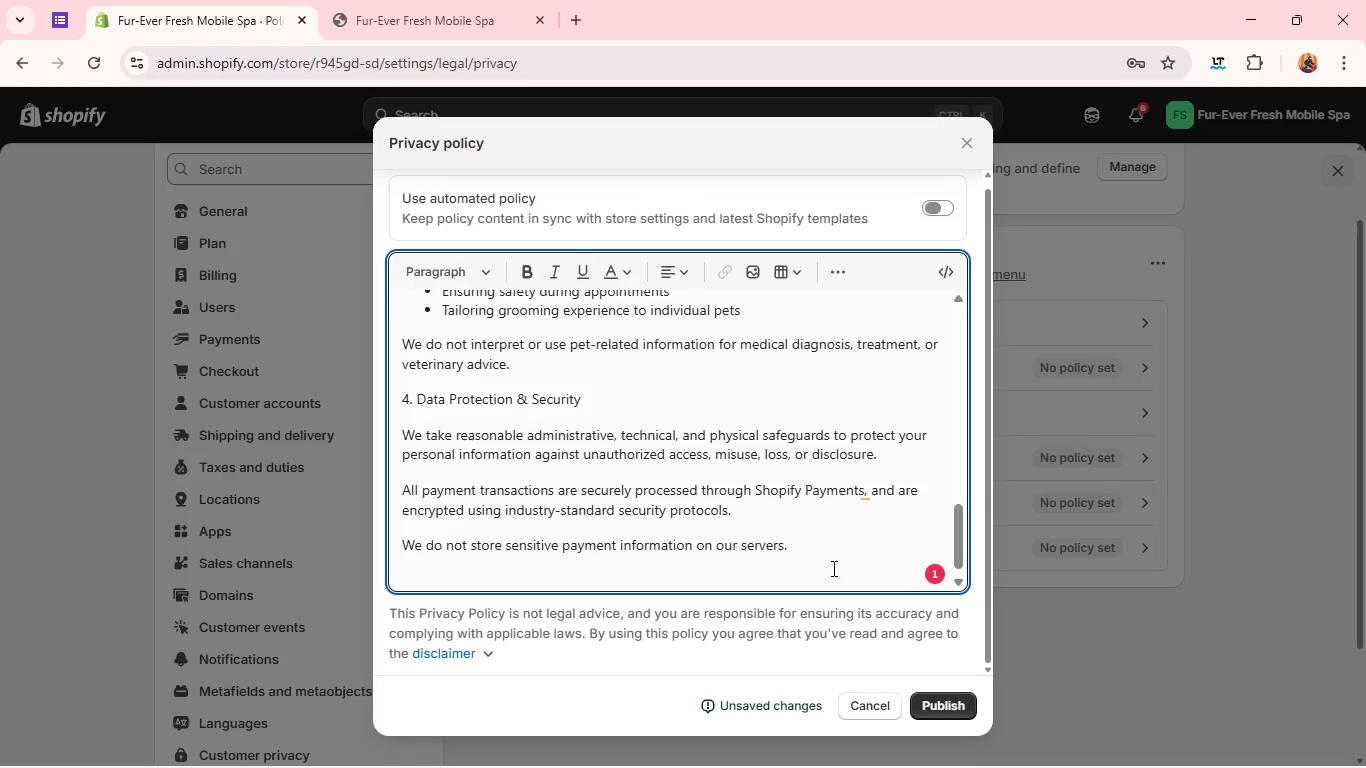 
wait(8.83)
 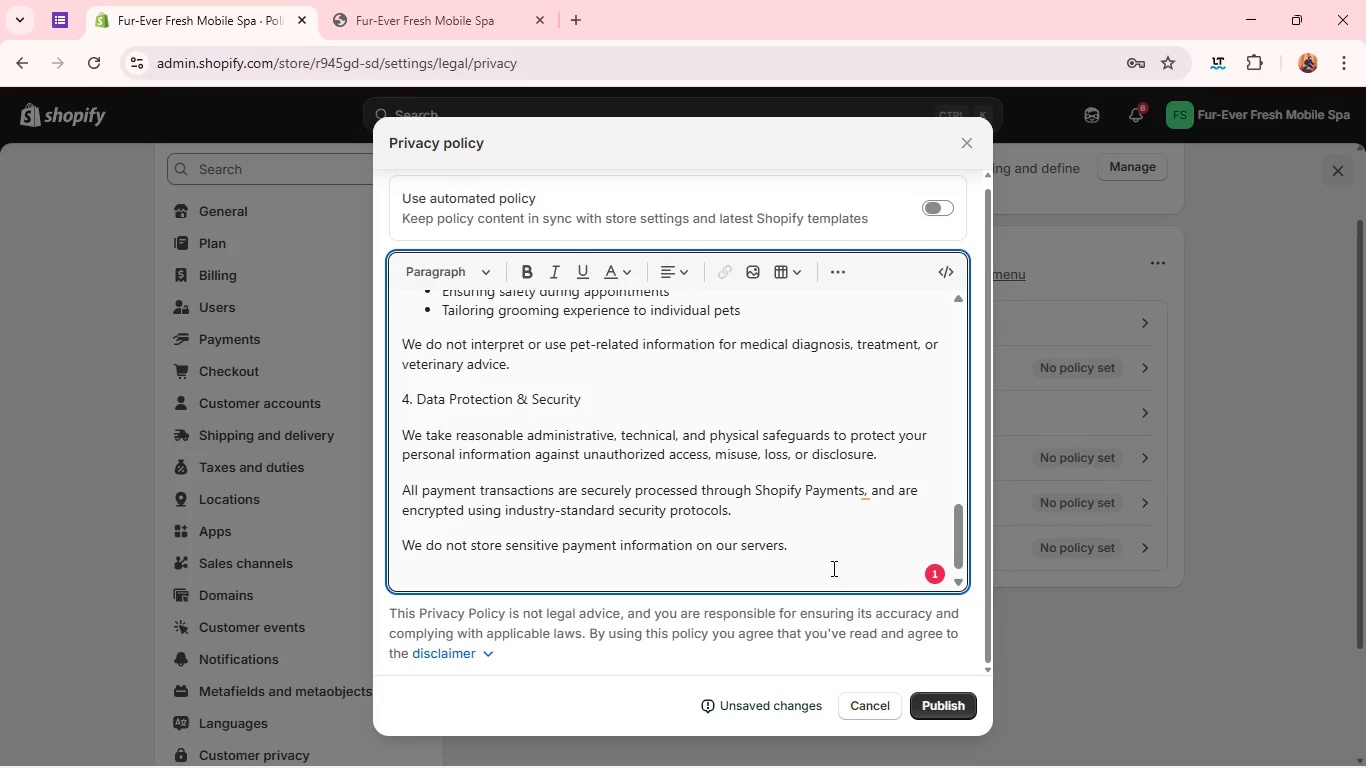 
type(5. Information Sharing )
 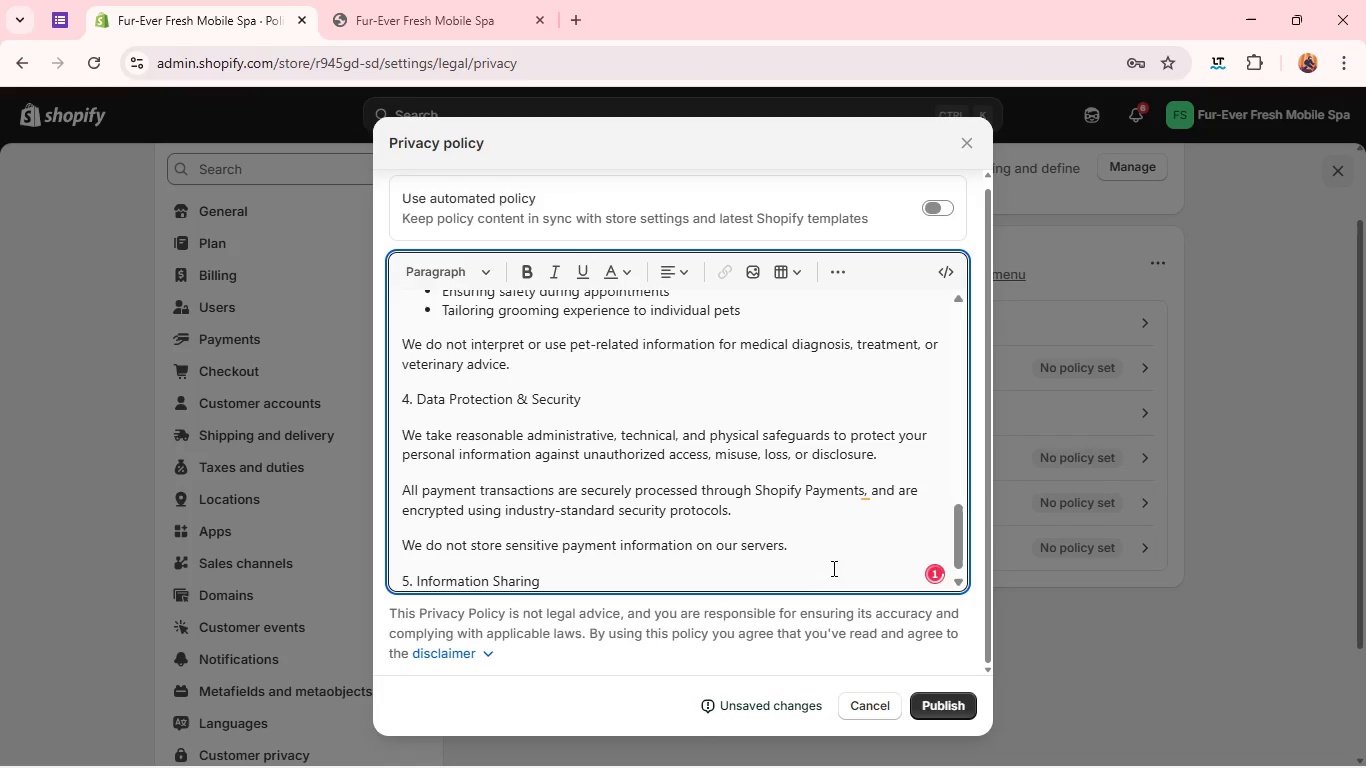 
key(Enter)
 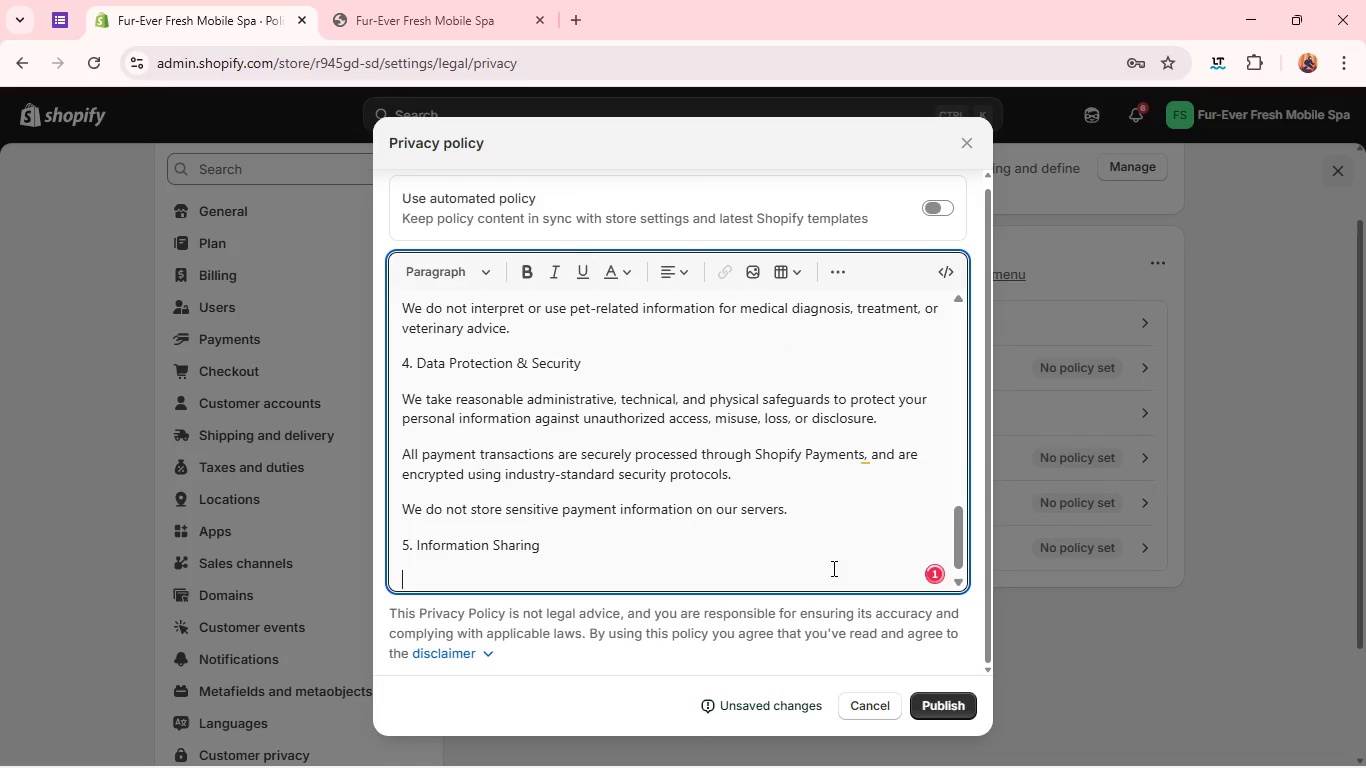 
type(We respect your pro)
key(Backspace)
type(ivacy and fo)
key(Backspace)
key(Backspace)
type(don'r )
key(Backspace)
key(Backspace)
type(r)
key(Backspace)
type(t )
key(Backspace)
key(Backspace)
key(Backspace)
key(Backspace)
type( not sell, rent, or trade)
 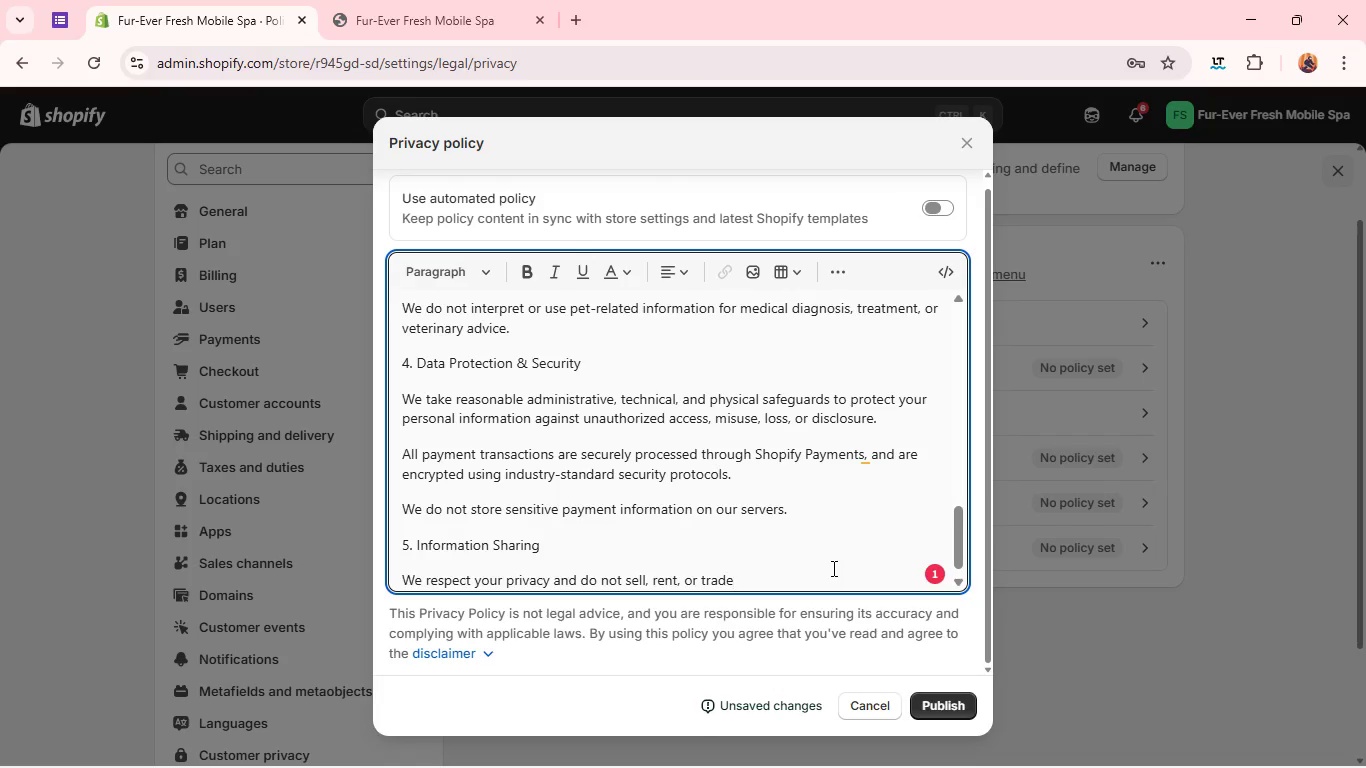 
type( ypue)
key(Backspace)
key(Backspace)
key(Backspace)
type(ou)
 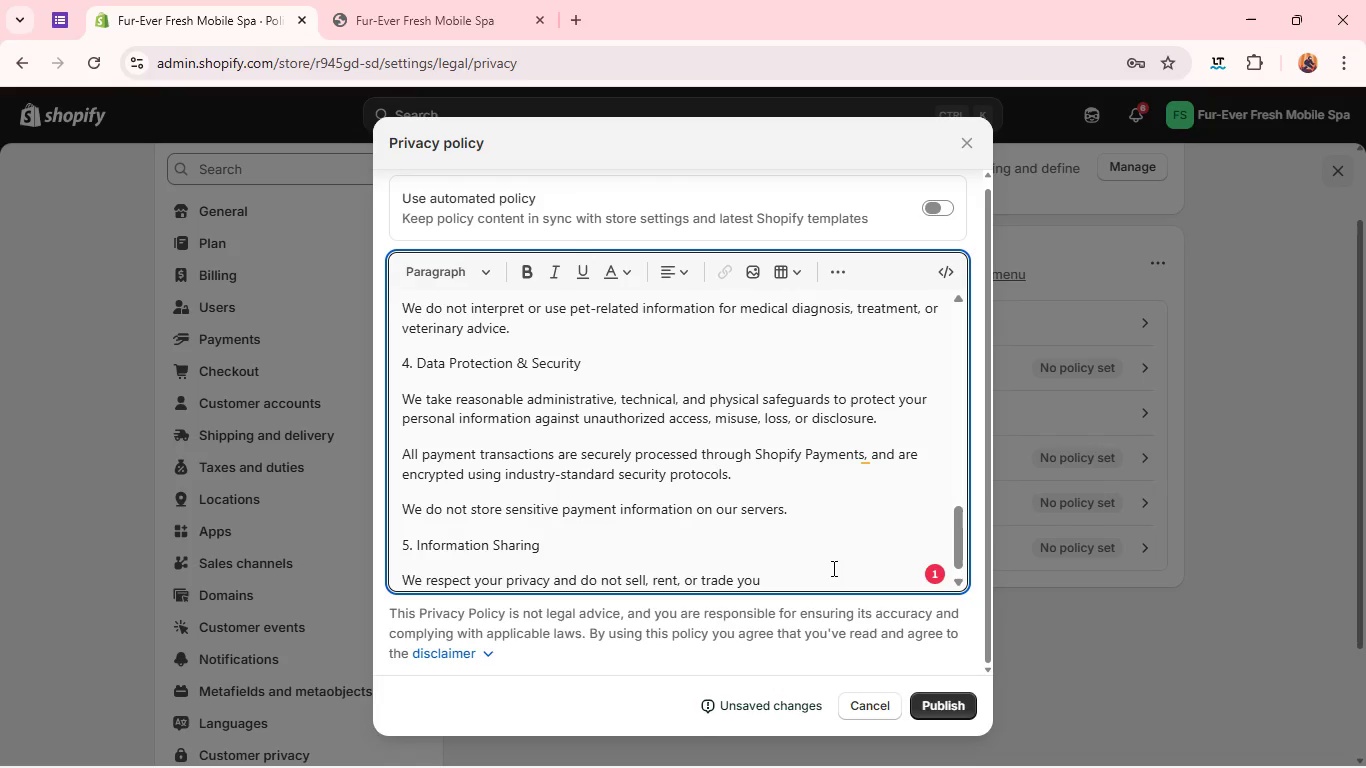 
wait(7.59)
 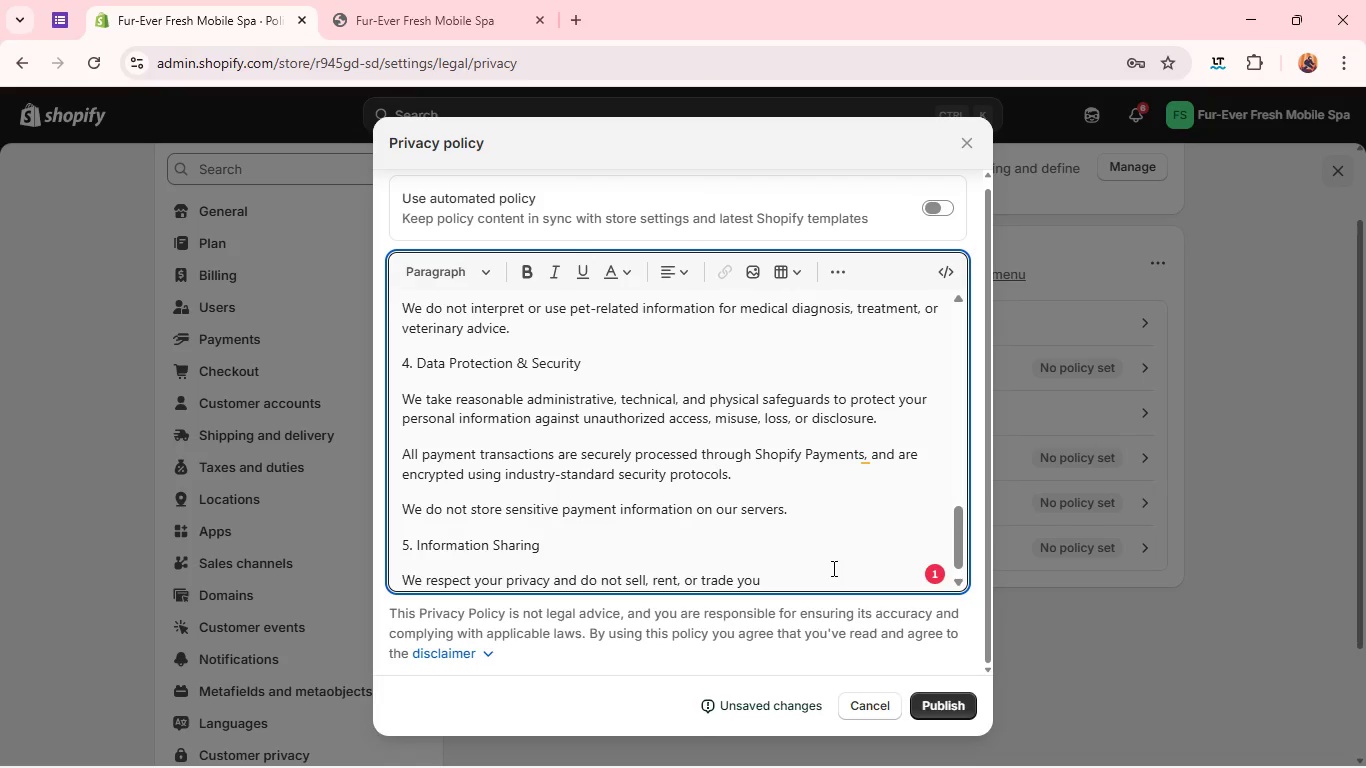 
type(r personal data)
 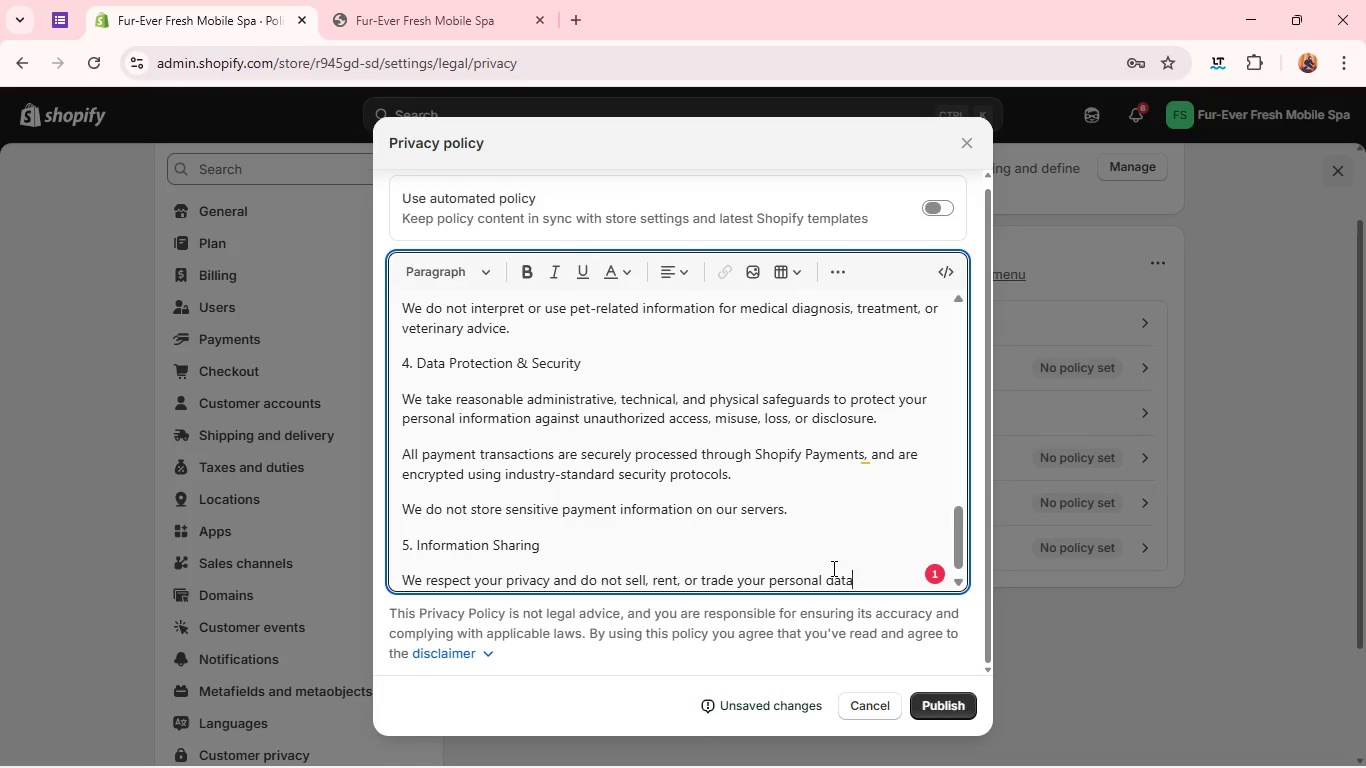 
wait(13.34)
 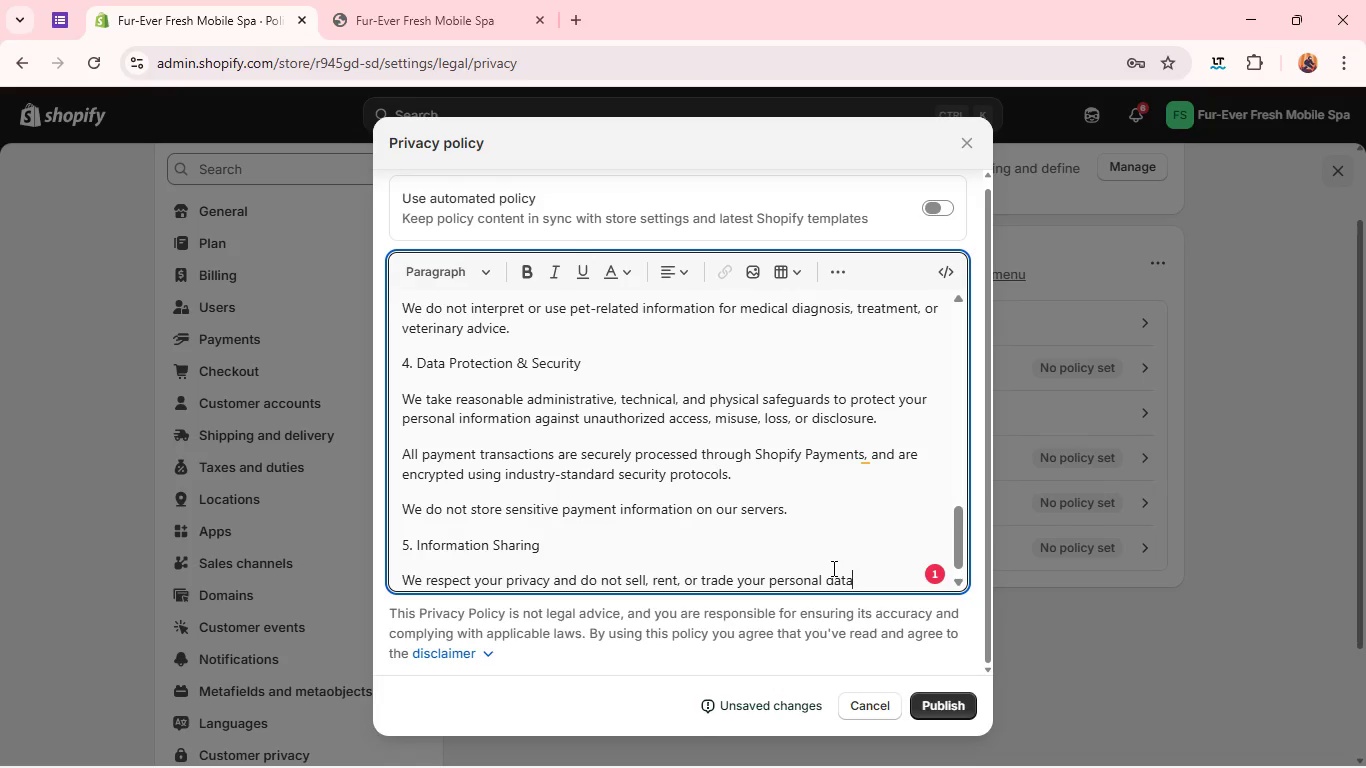 
double_click([845, 583])
 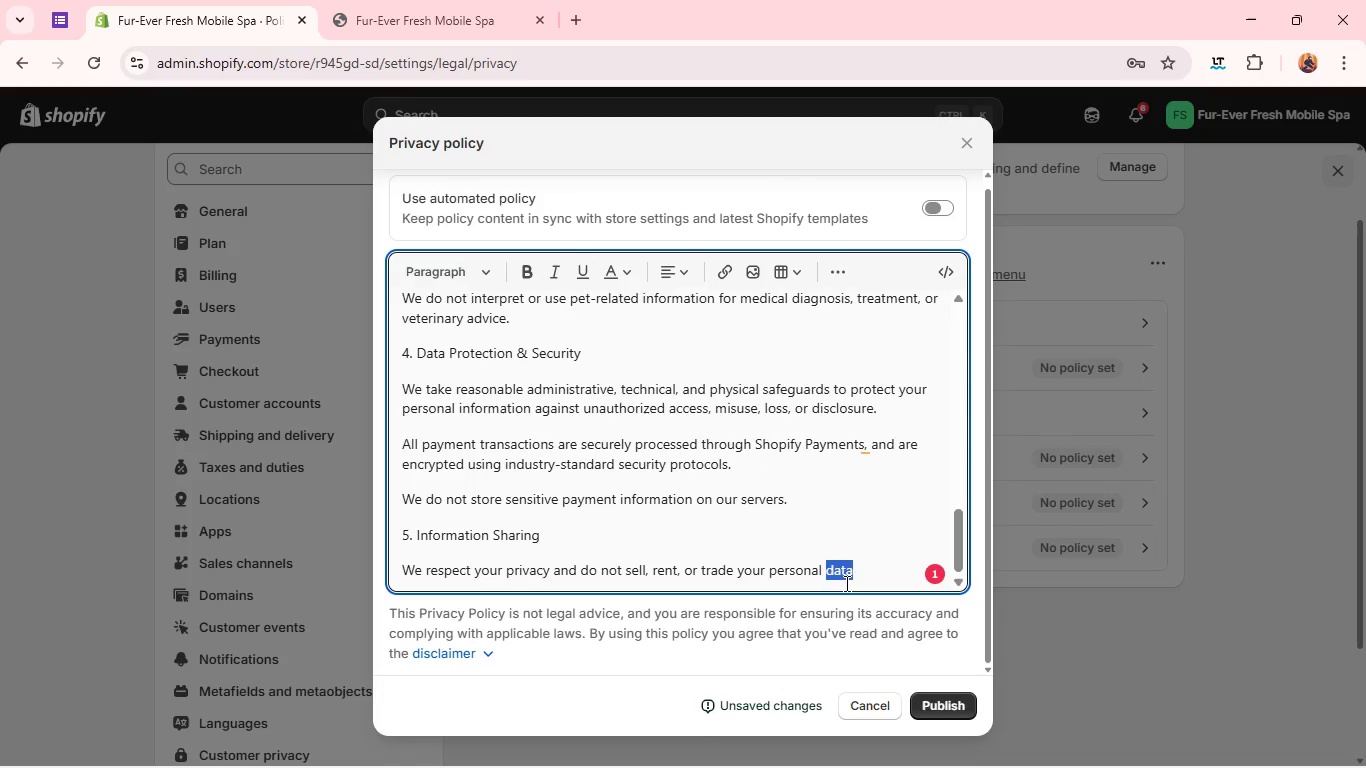 
type(information.)
 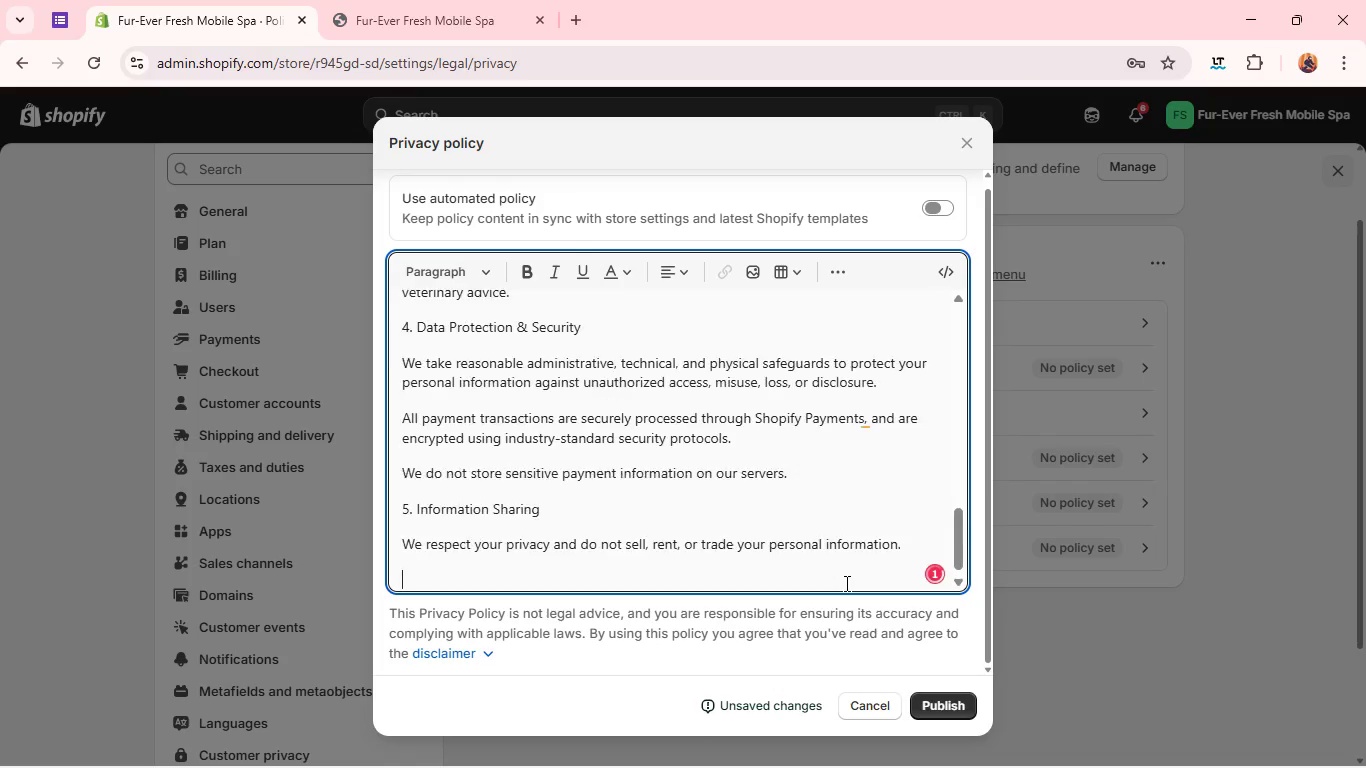 
key(Enter)
 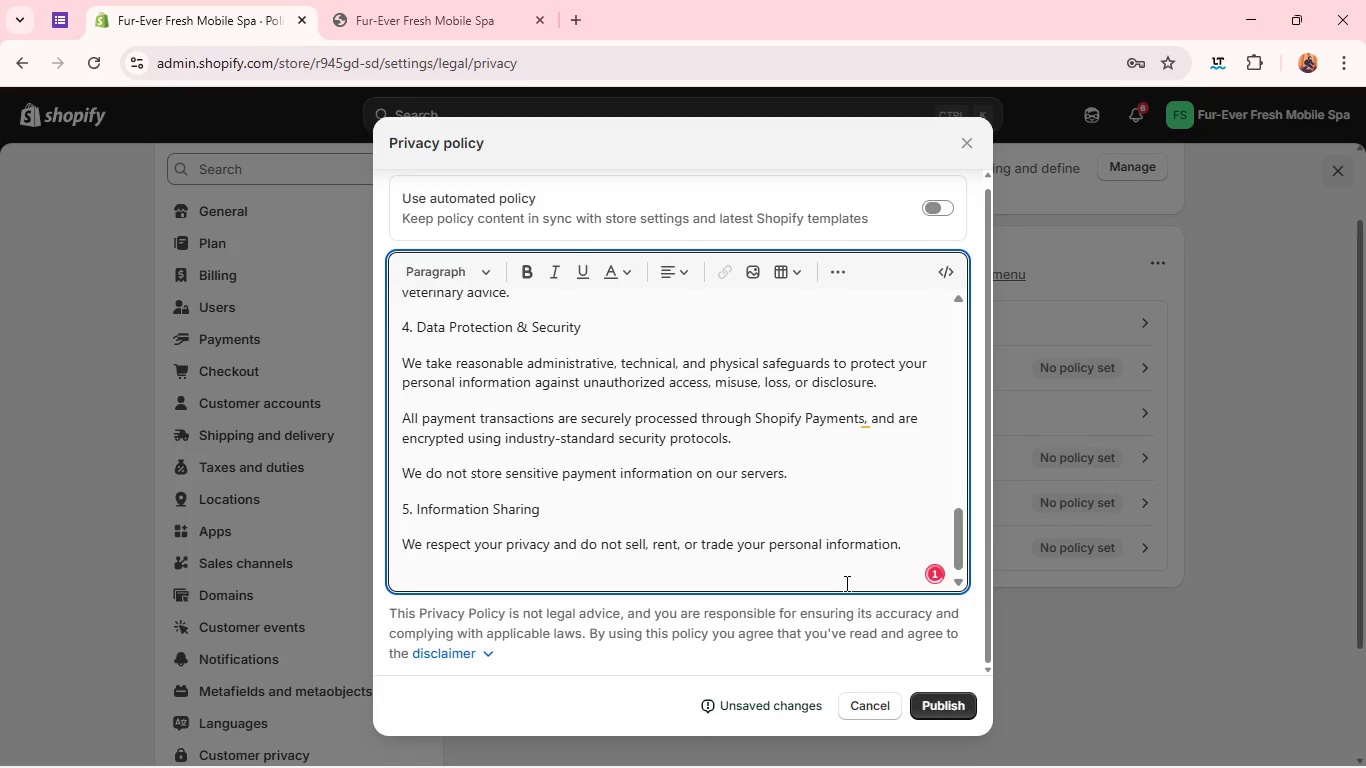 
type(We may share limited data only when ncessary )
 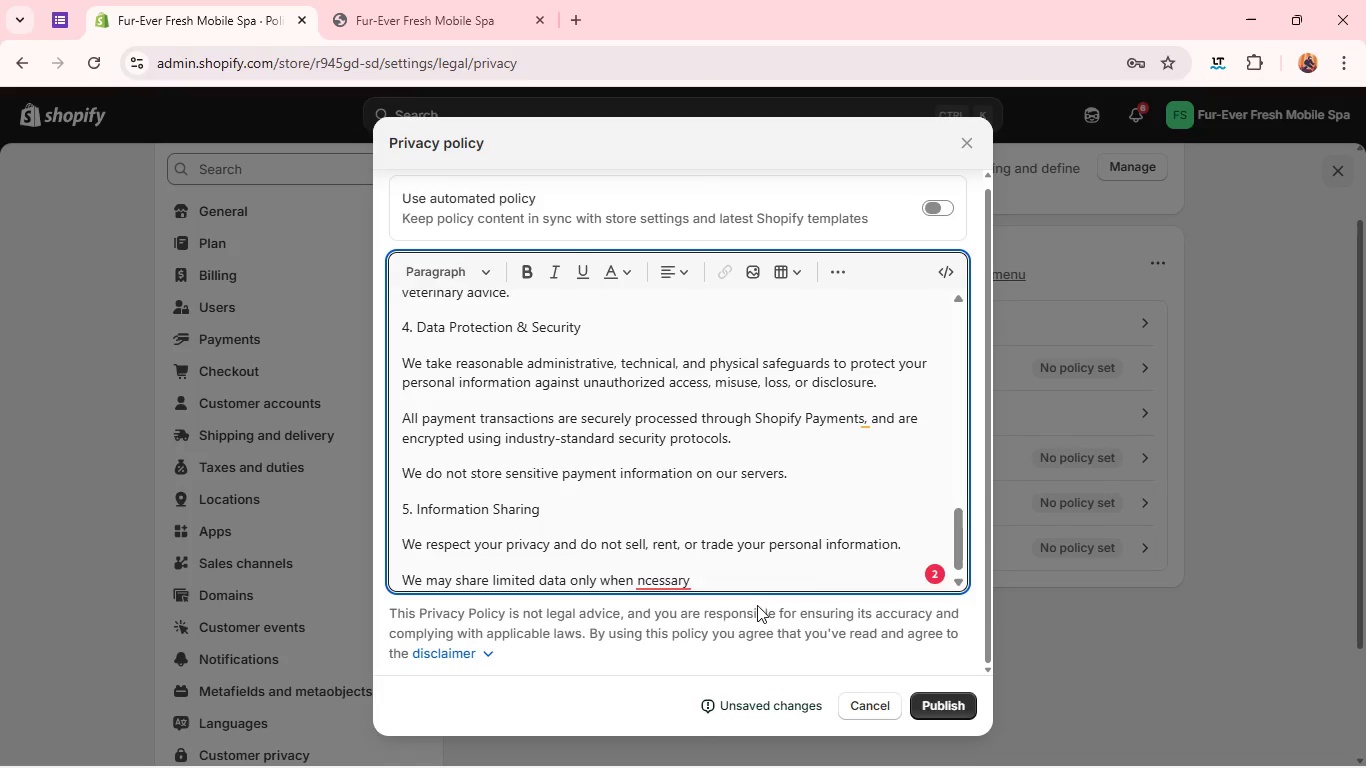 
left_click([673, 574])
 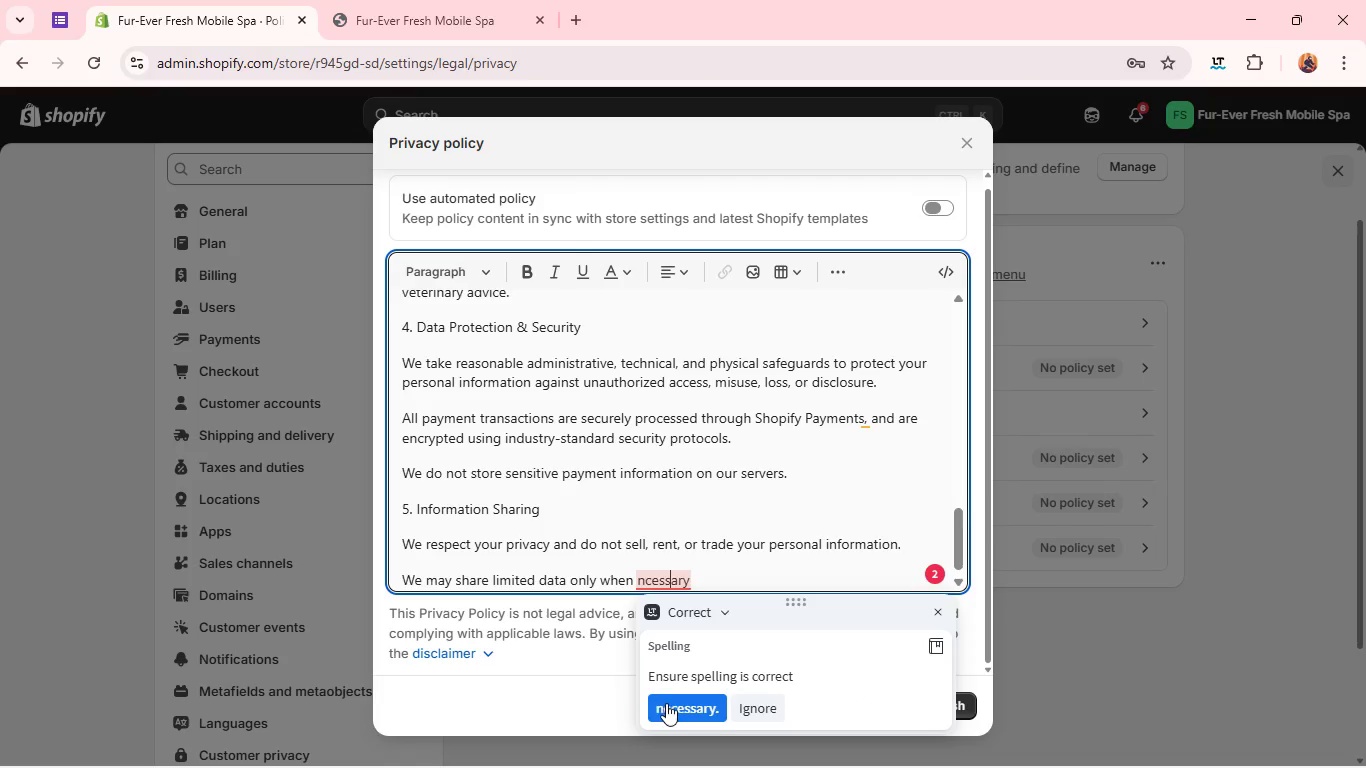 
left_click([666, 703])
 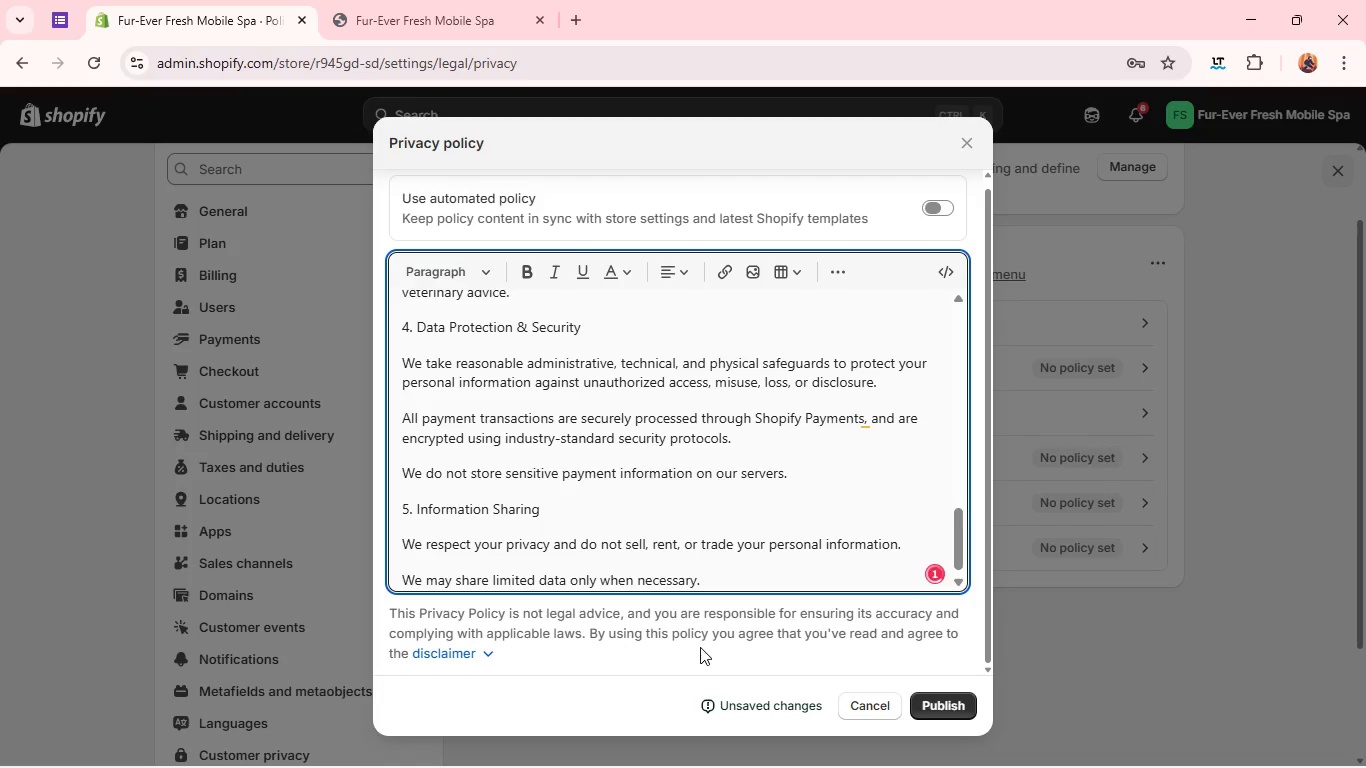 
key(Backspace)
 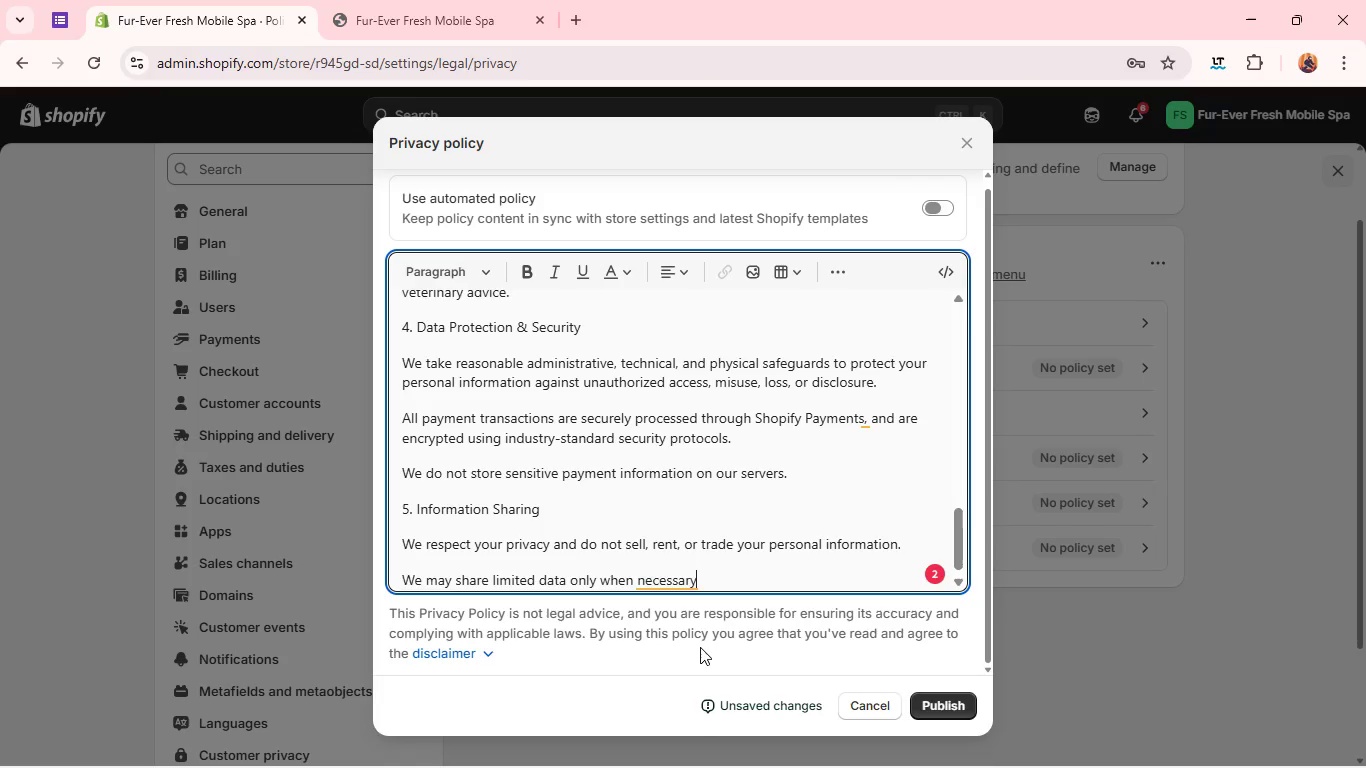 
type(with trusted)
 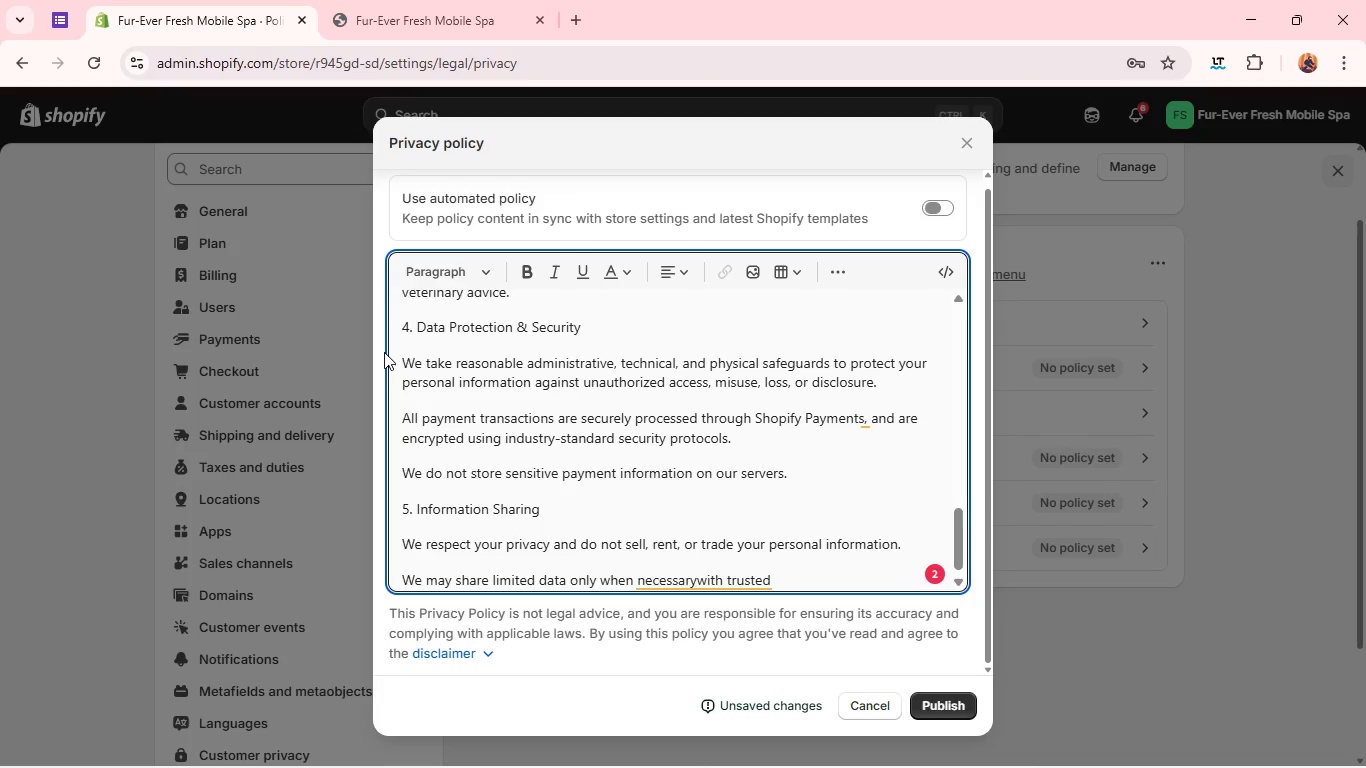 
type( thir )
key(Backspace)
type(d partied)
 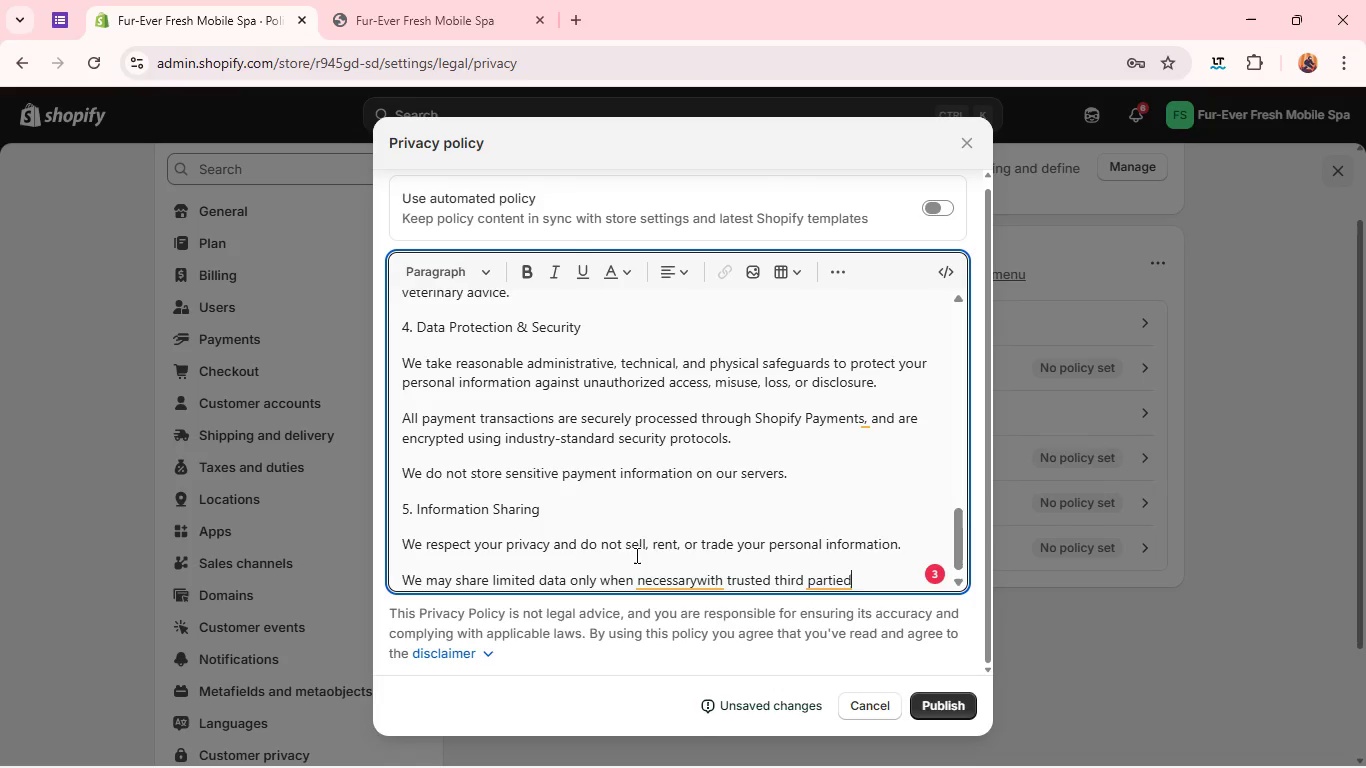 
left_click([662, 575])
 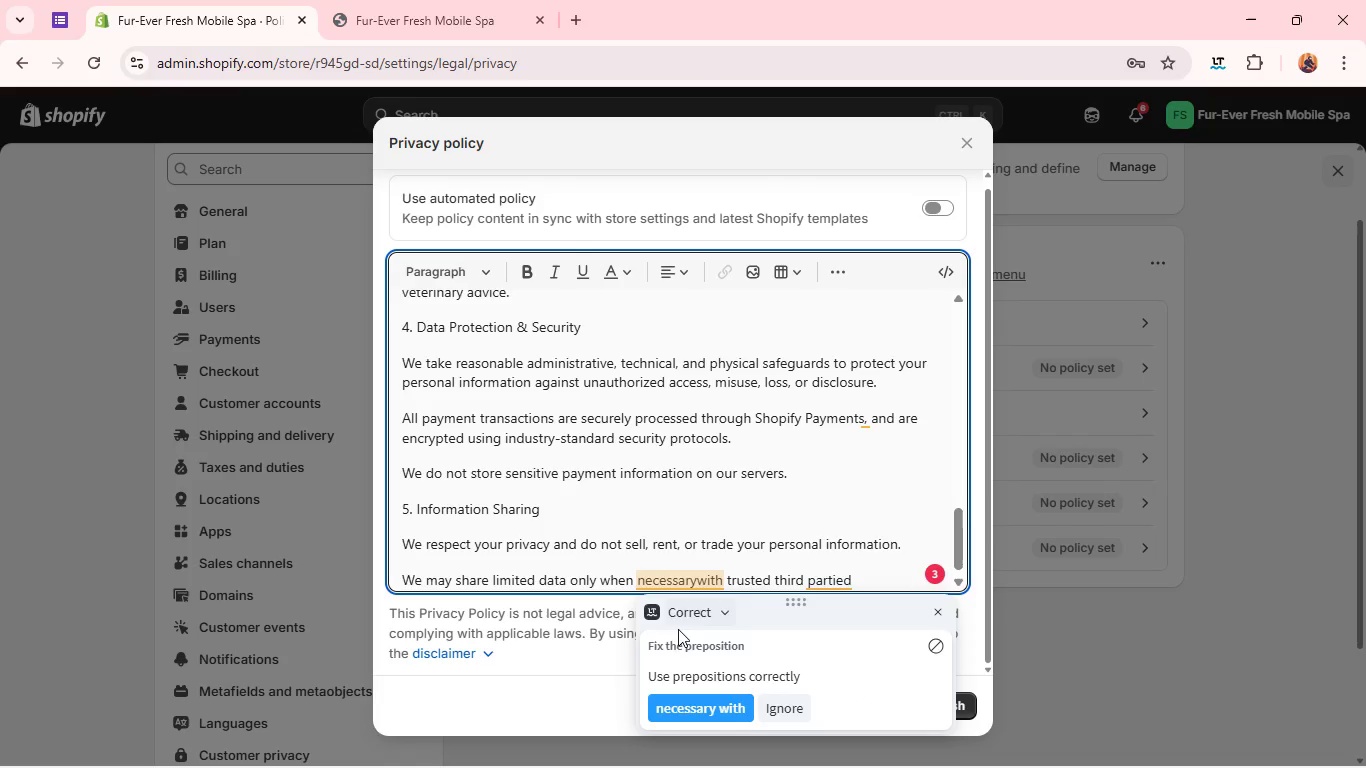 
left_click([675, 705])
 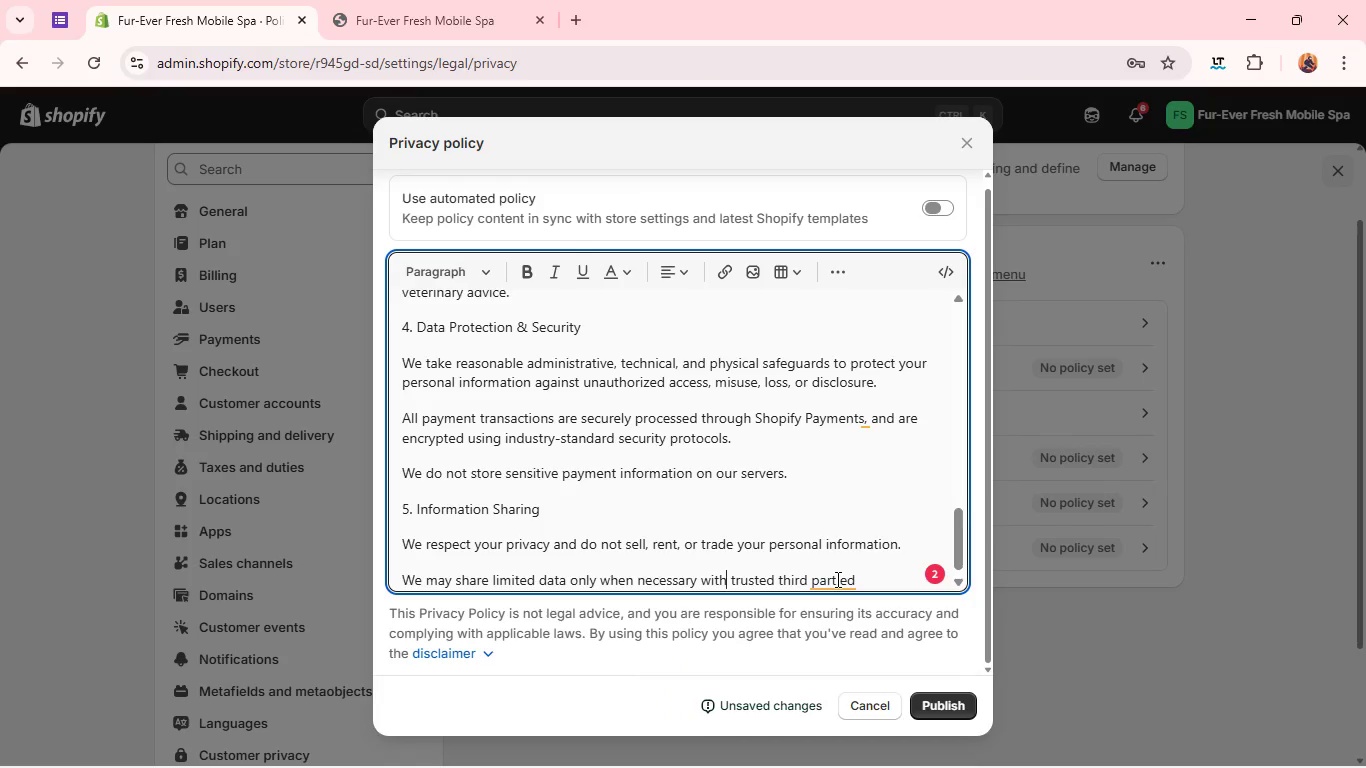 
left_click([836, 579])
 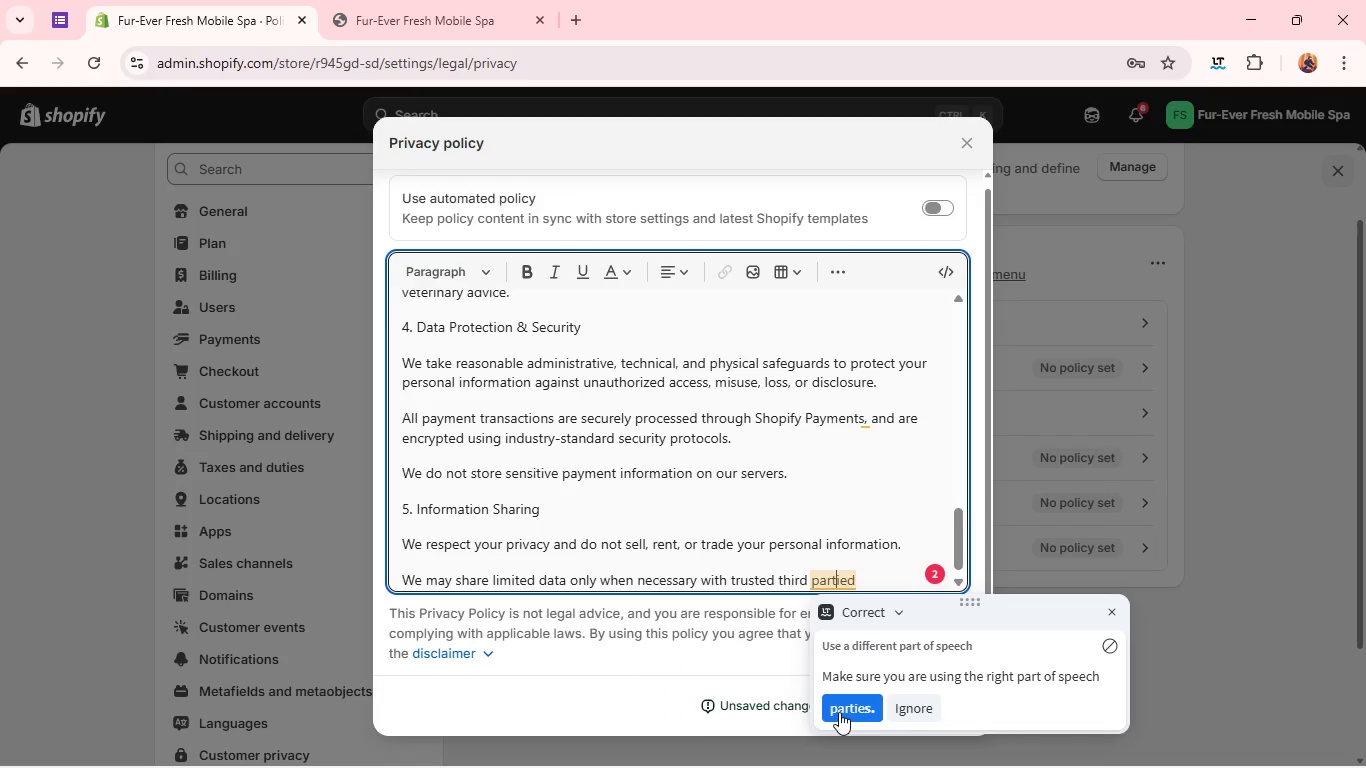 
left_click([839, 712])
 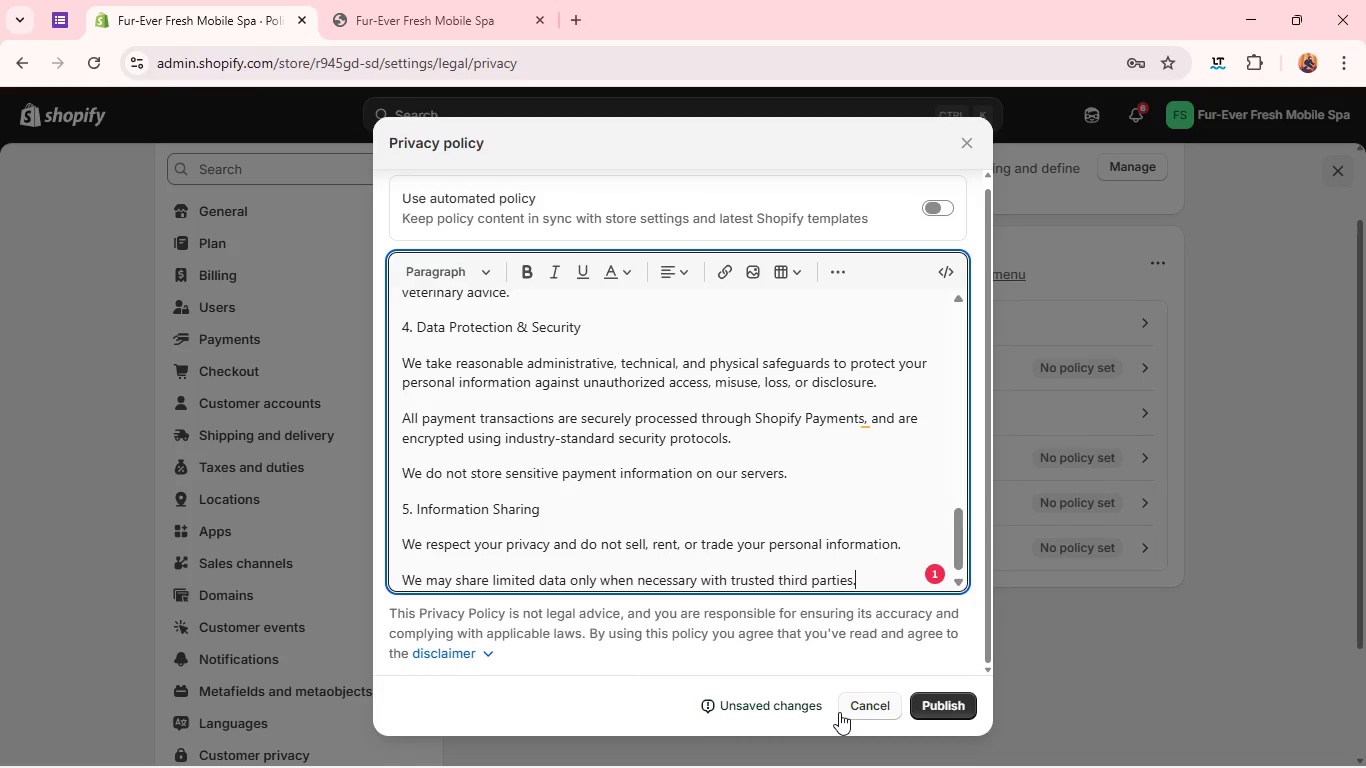 
key(Backspace)
type(m)
key(Backspace)
type(, such as:)
 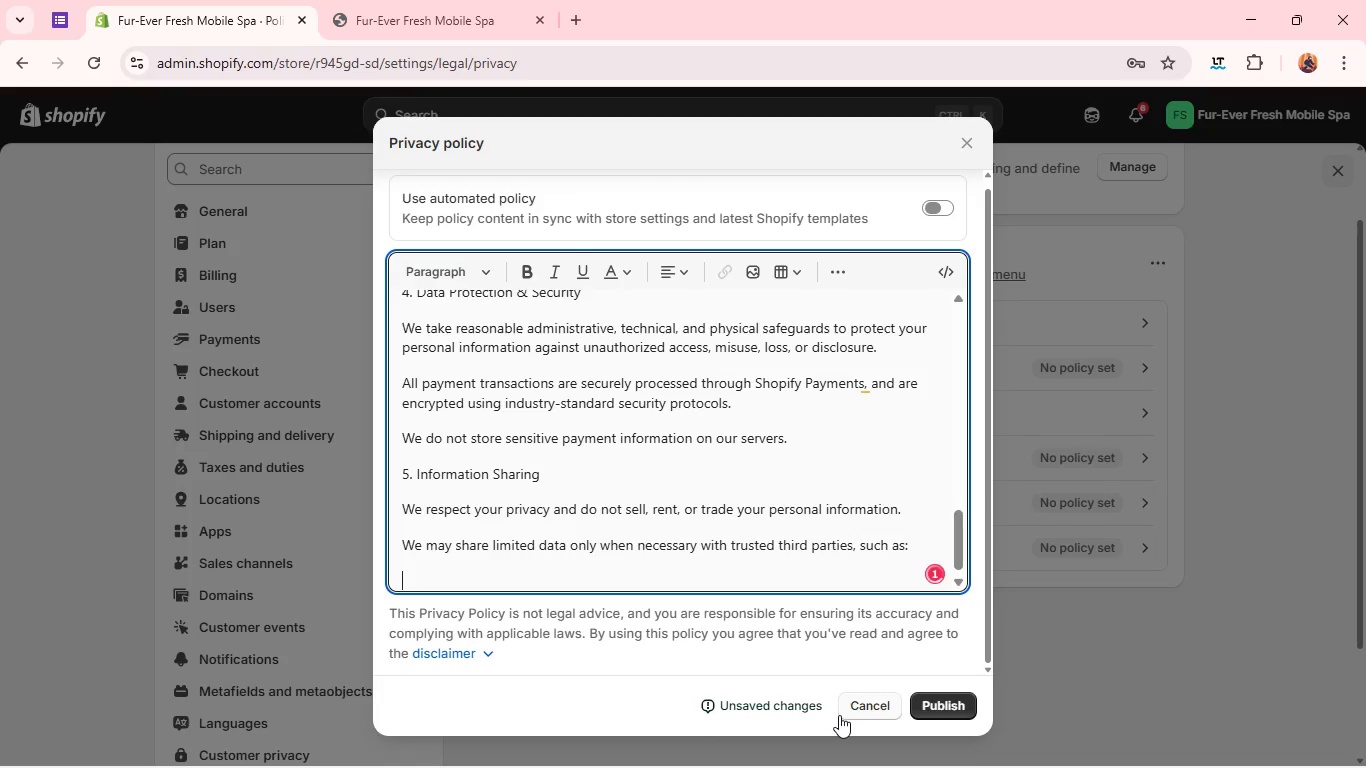 
 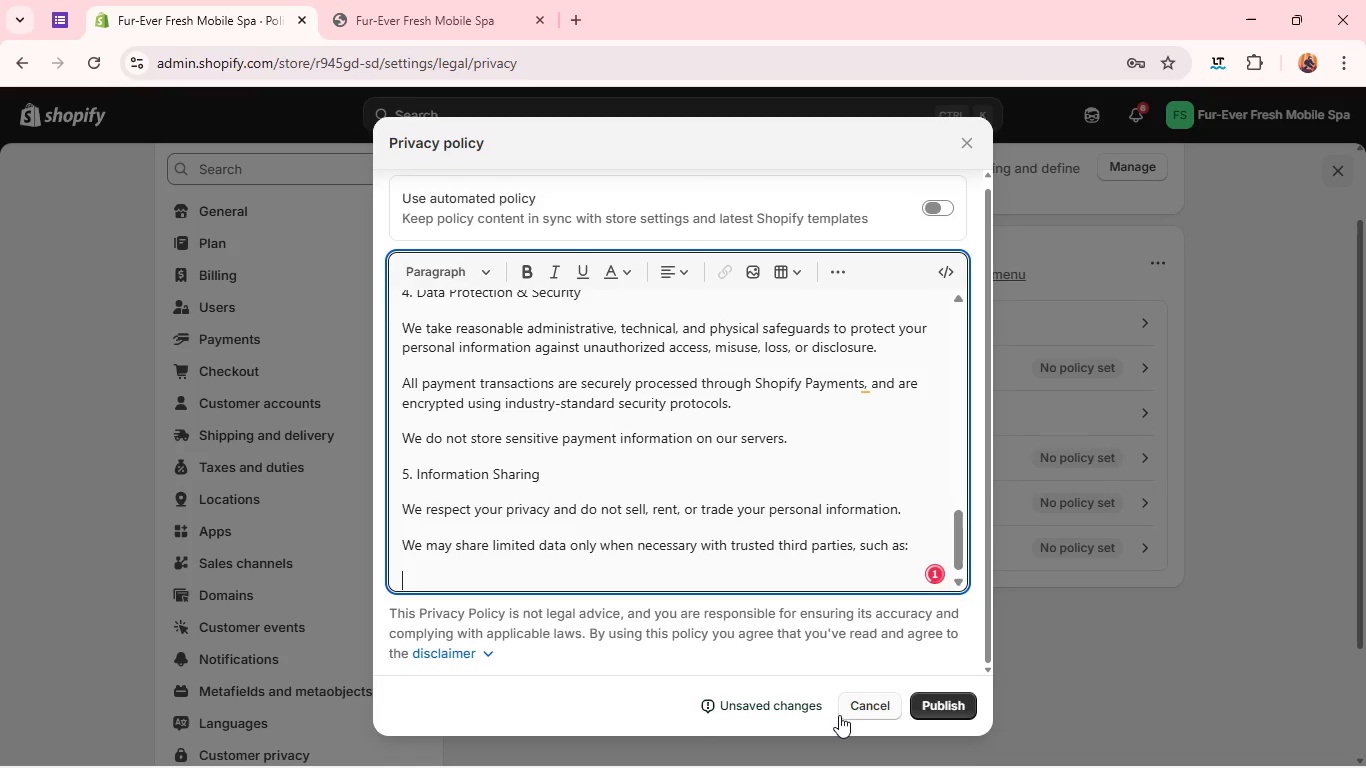 
key(Enter)
 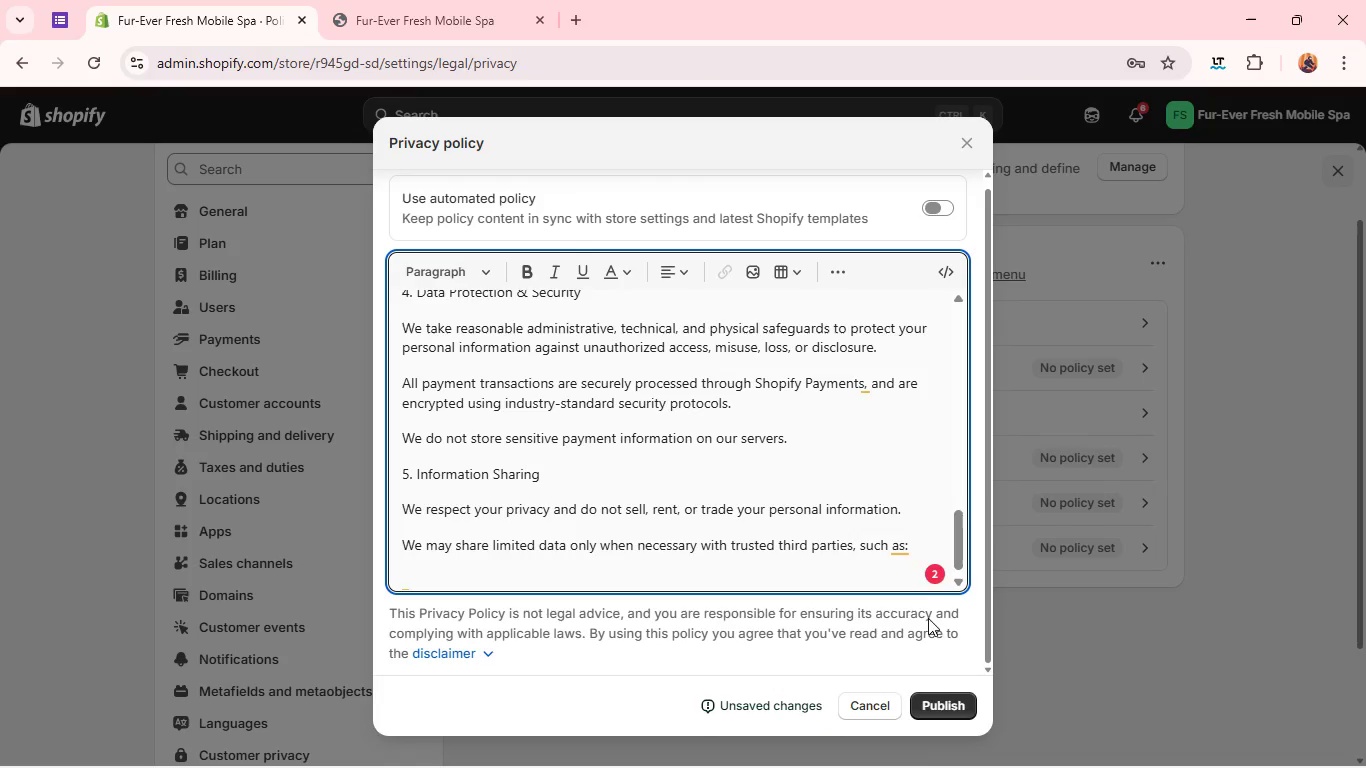 
left_click([896, 545])
 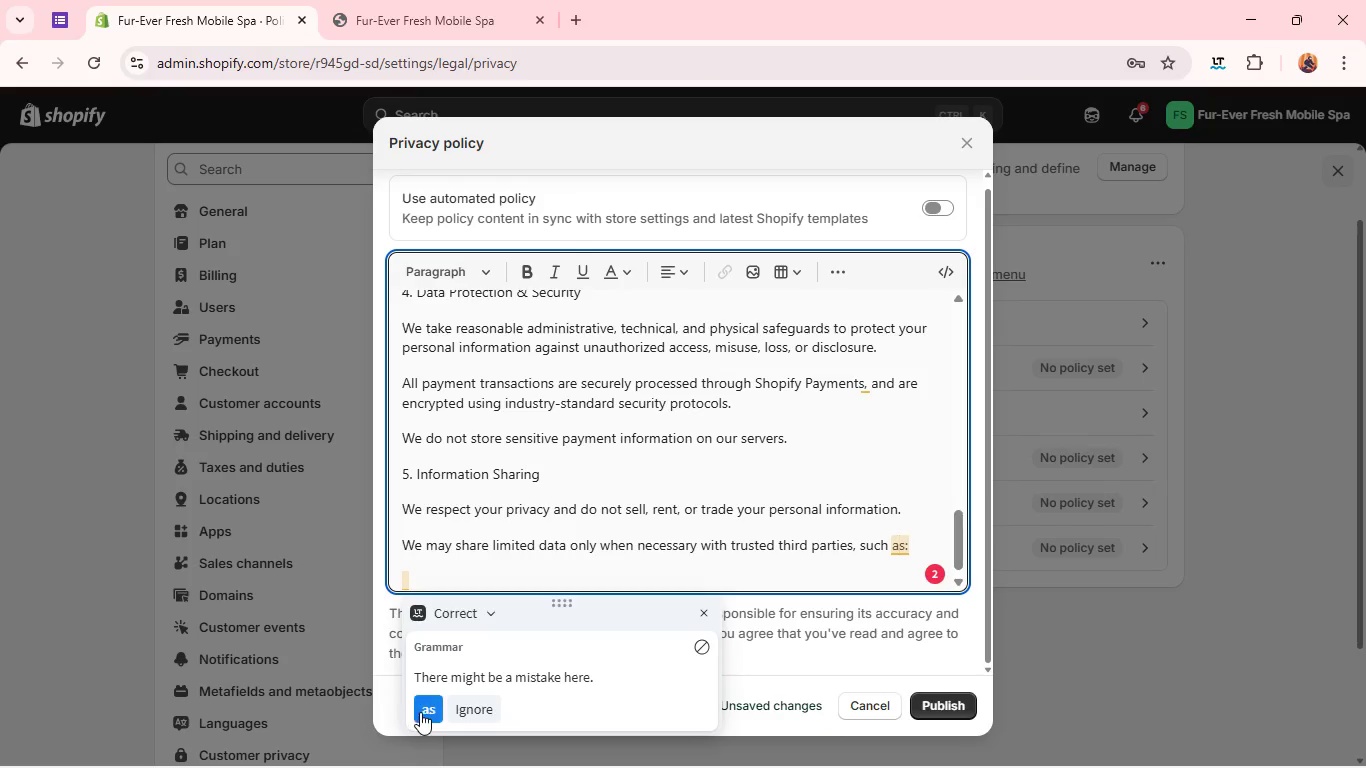 
left_click([424, 712])
 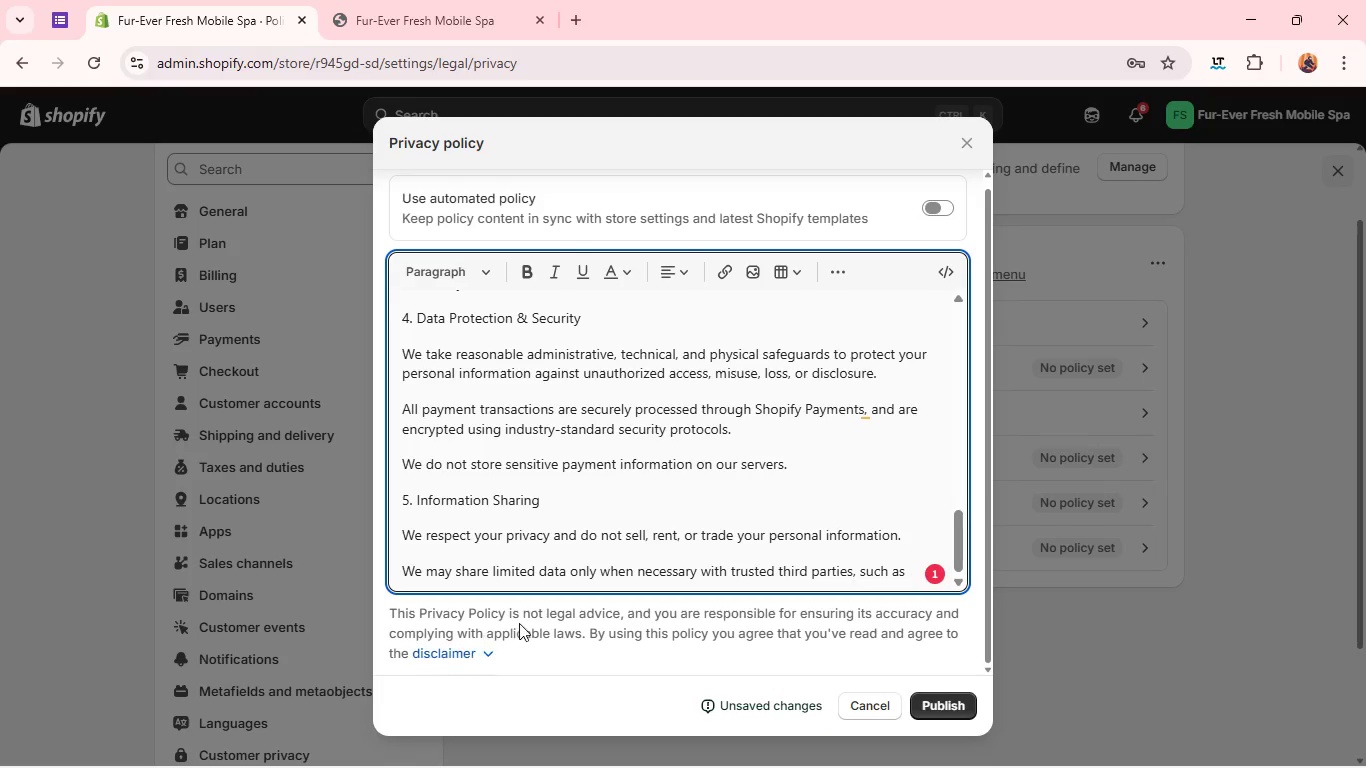 
key(Enter)
 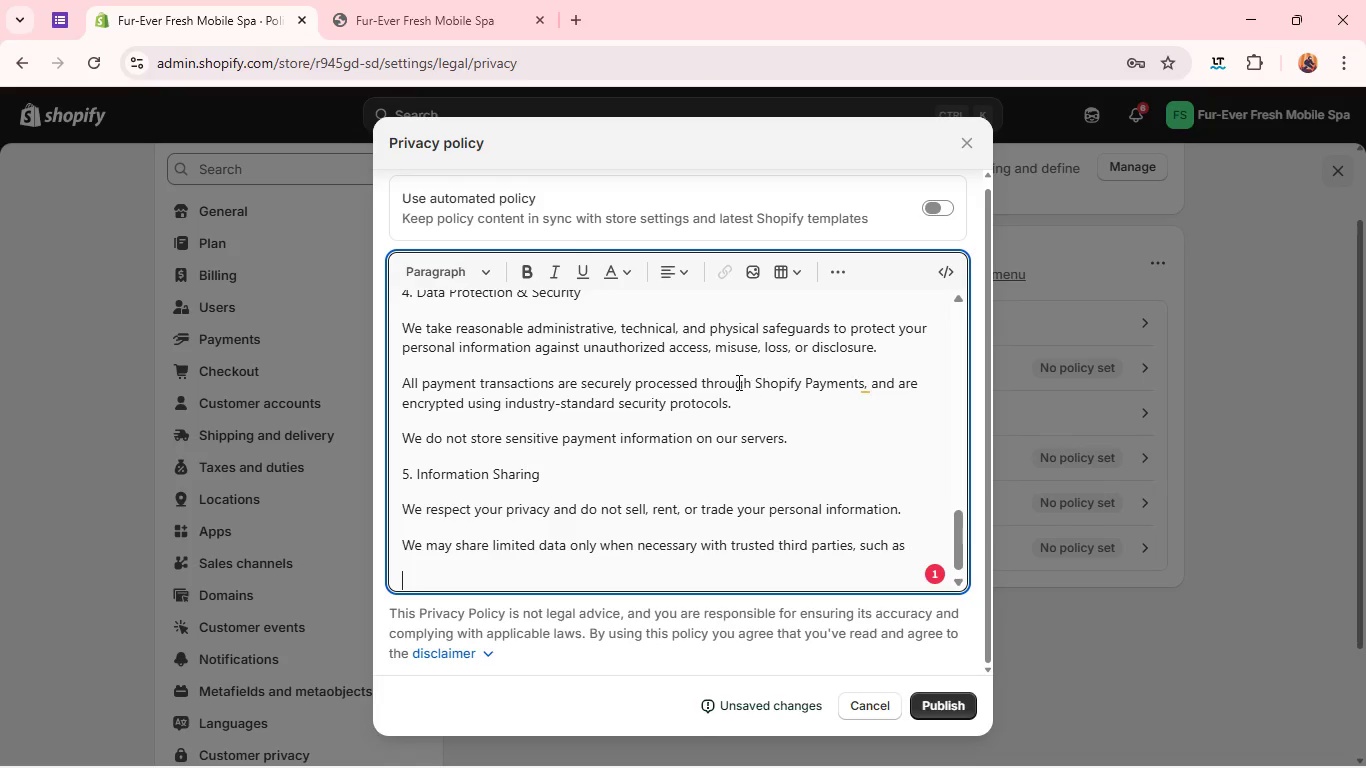 
wait(5.59)
 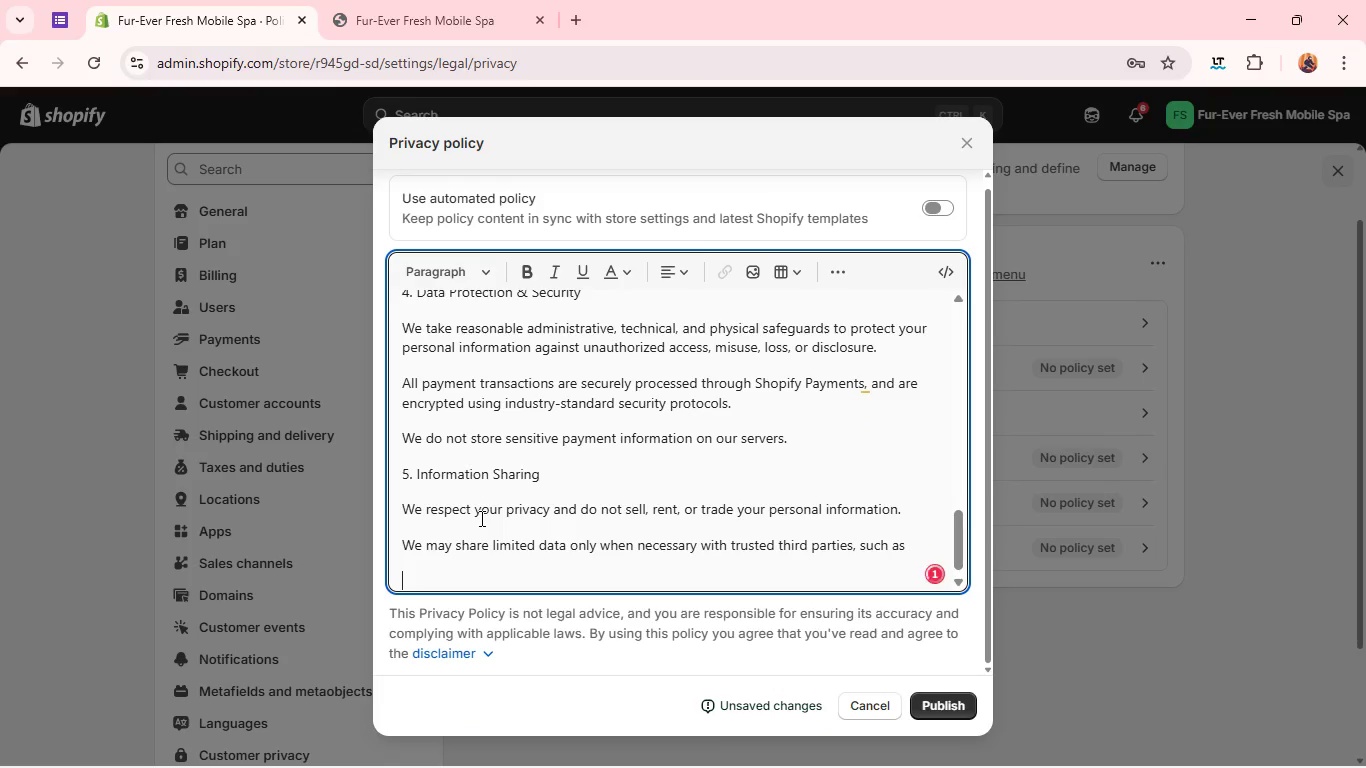 
left_click([833, 267])
 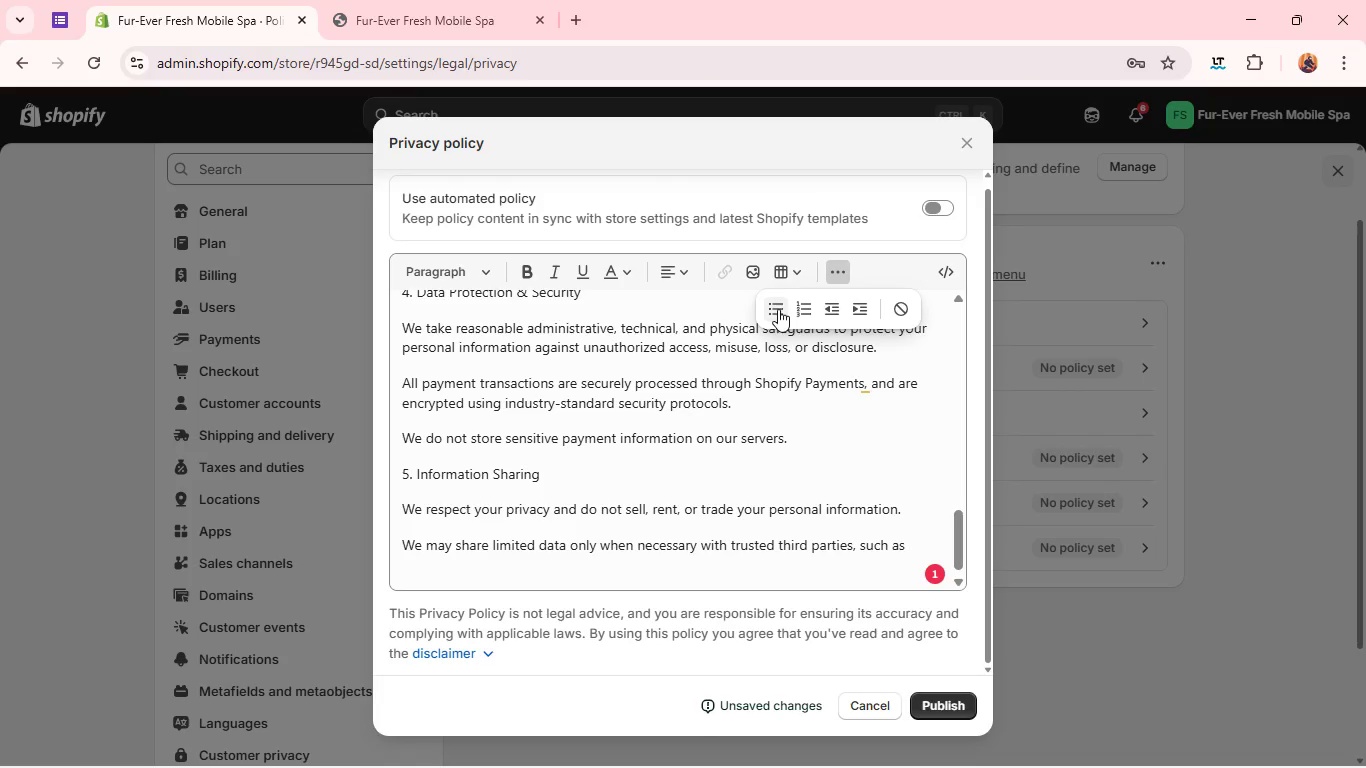 
left_click([778, 309])
 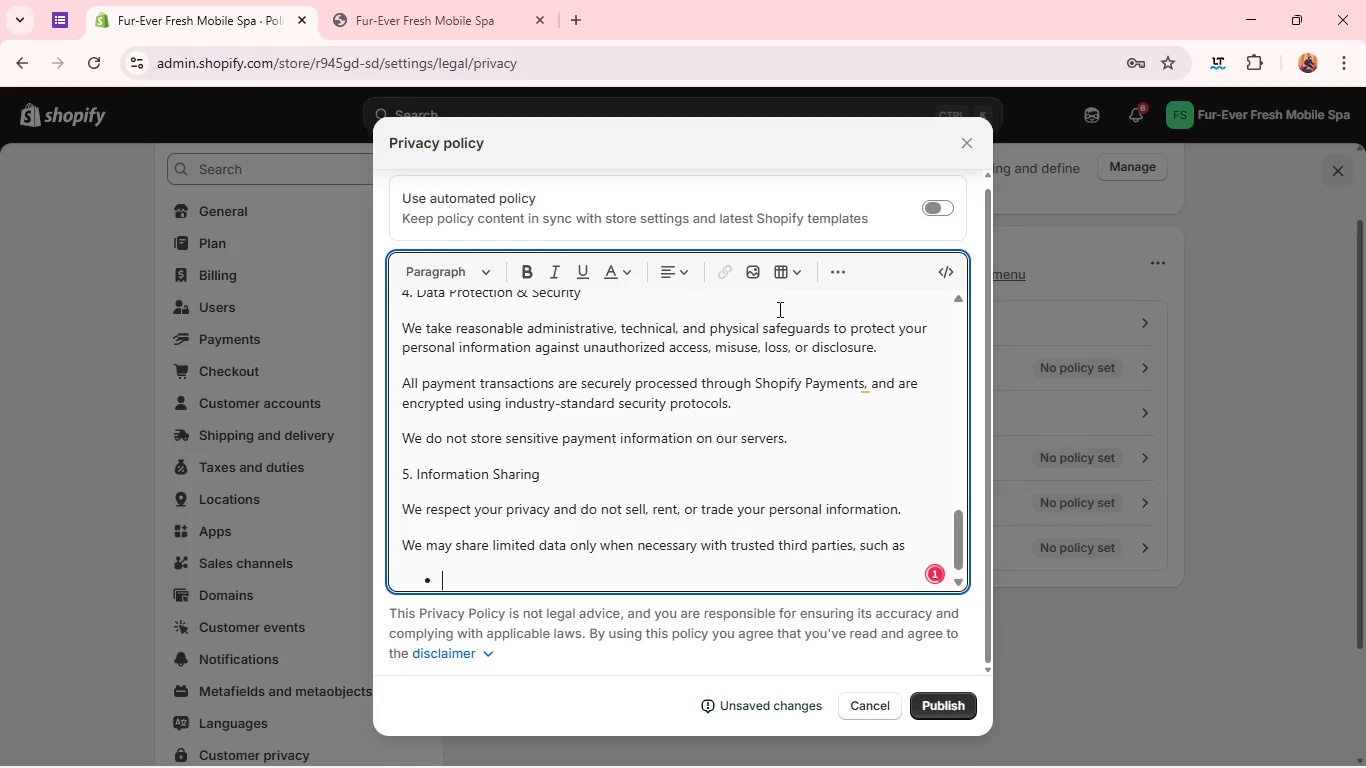 
type(Pau)
key(Backspace)
type(yment processors (for transaction handlong0)
key(Backspace)
type() )
 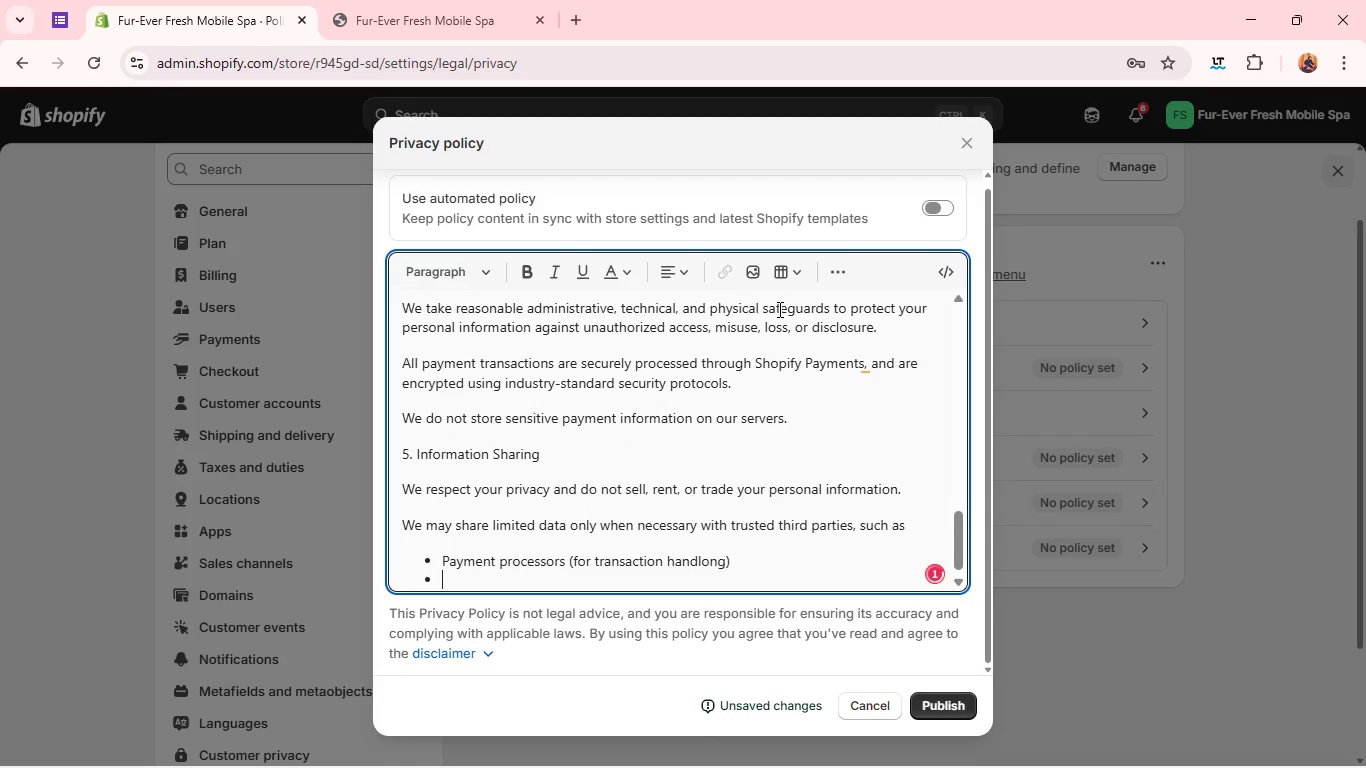 
 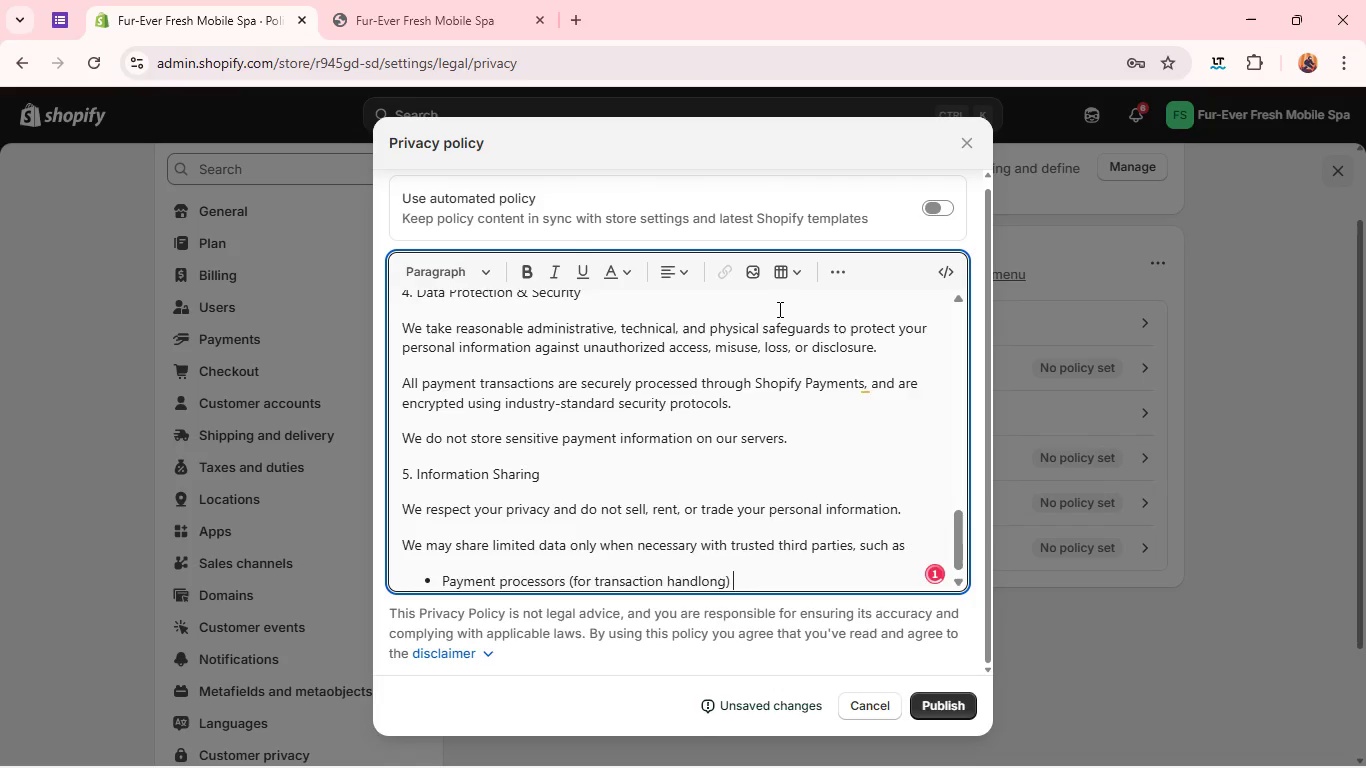 
key(Enter)
 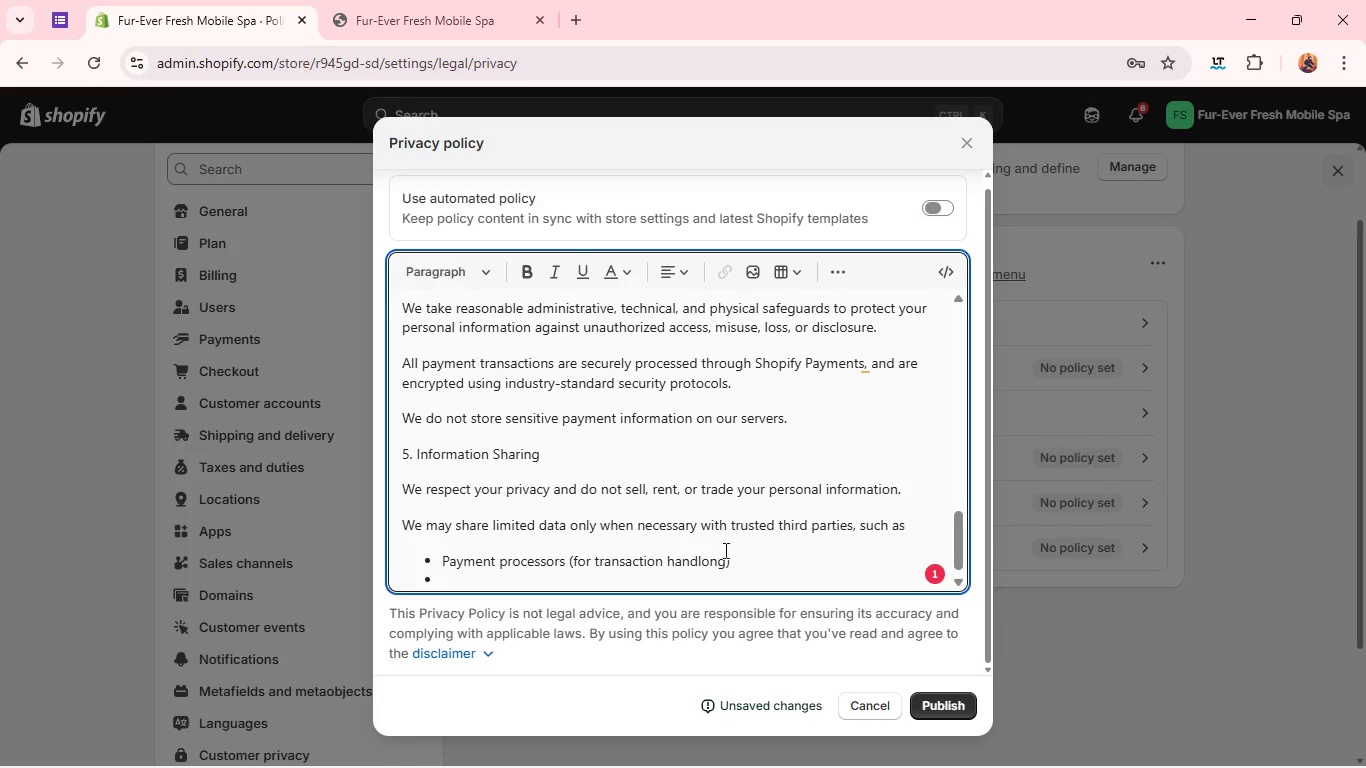 
left_click([710, 561])
 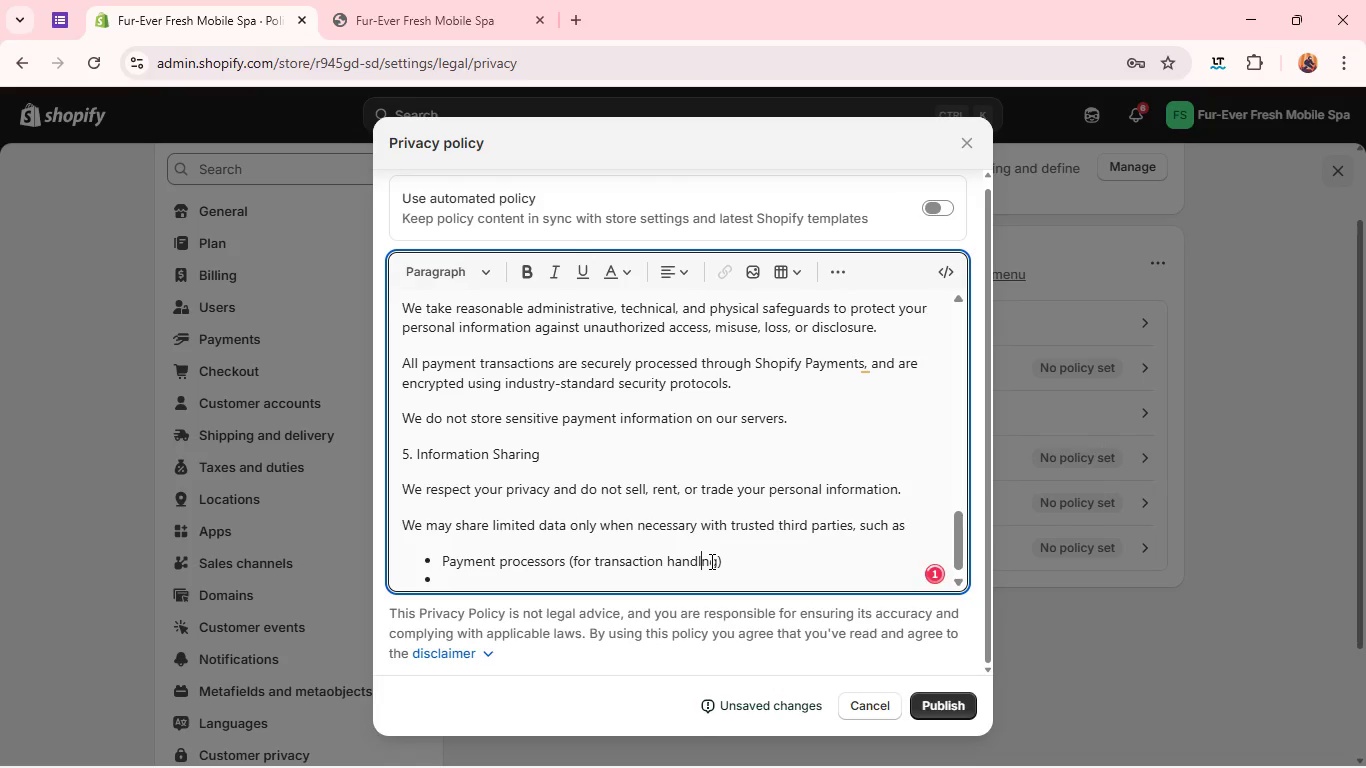 
key(Backspace)
 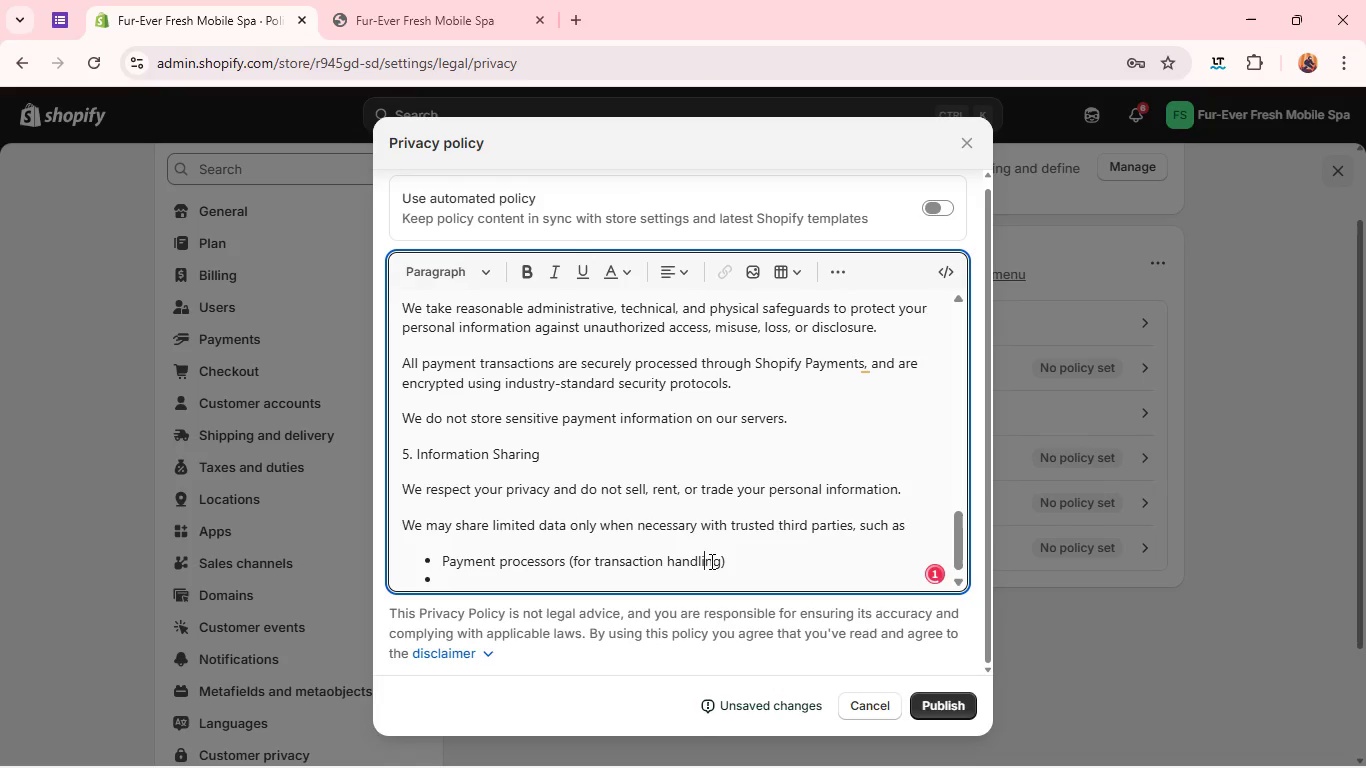 
key(I)
 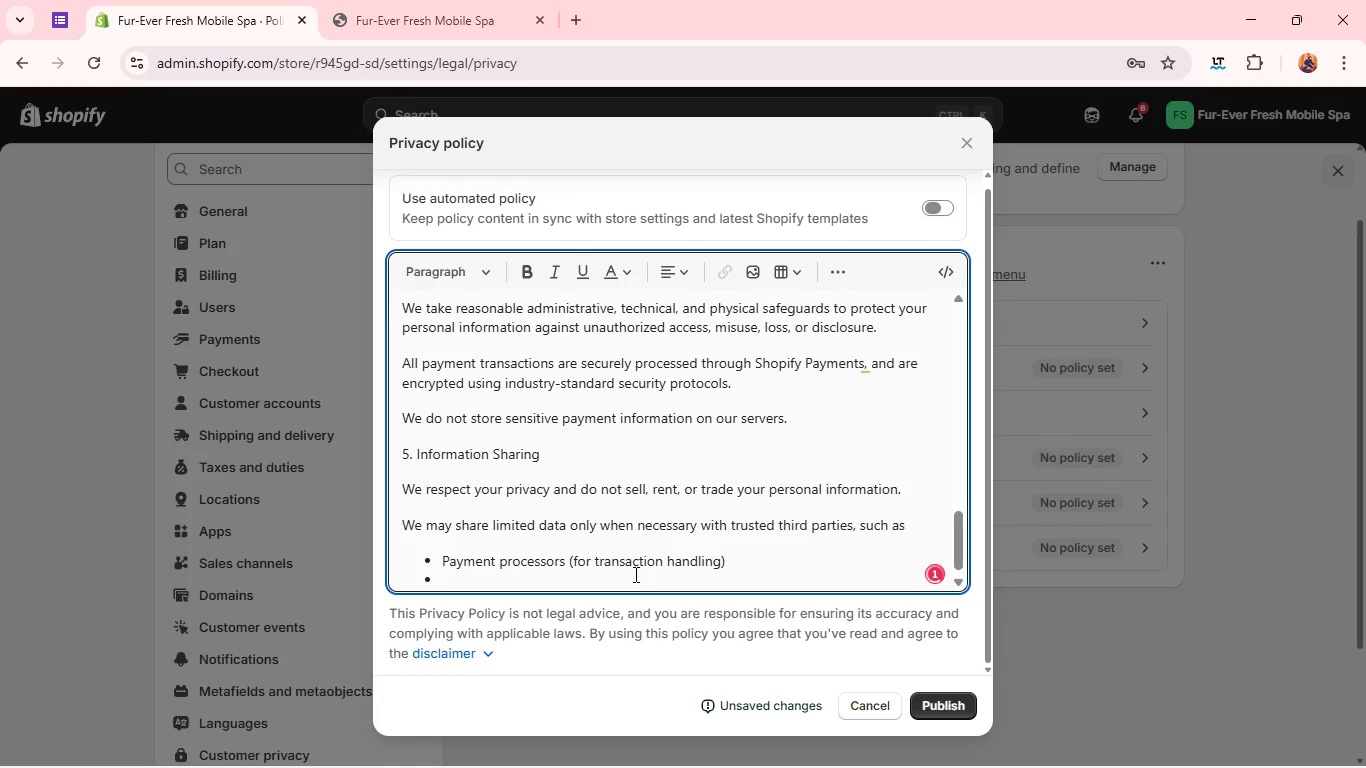 
left_click([634, 574])
 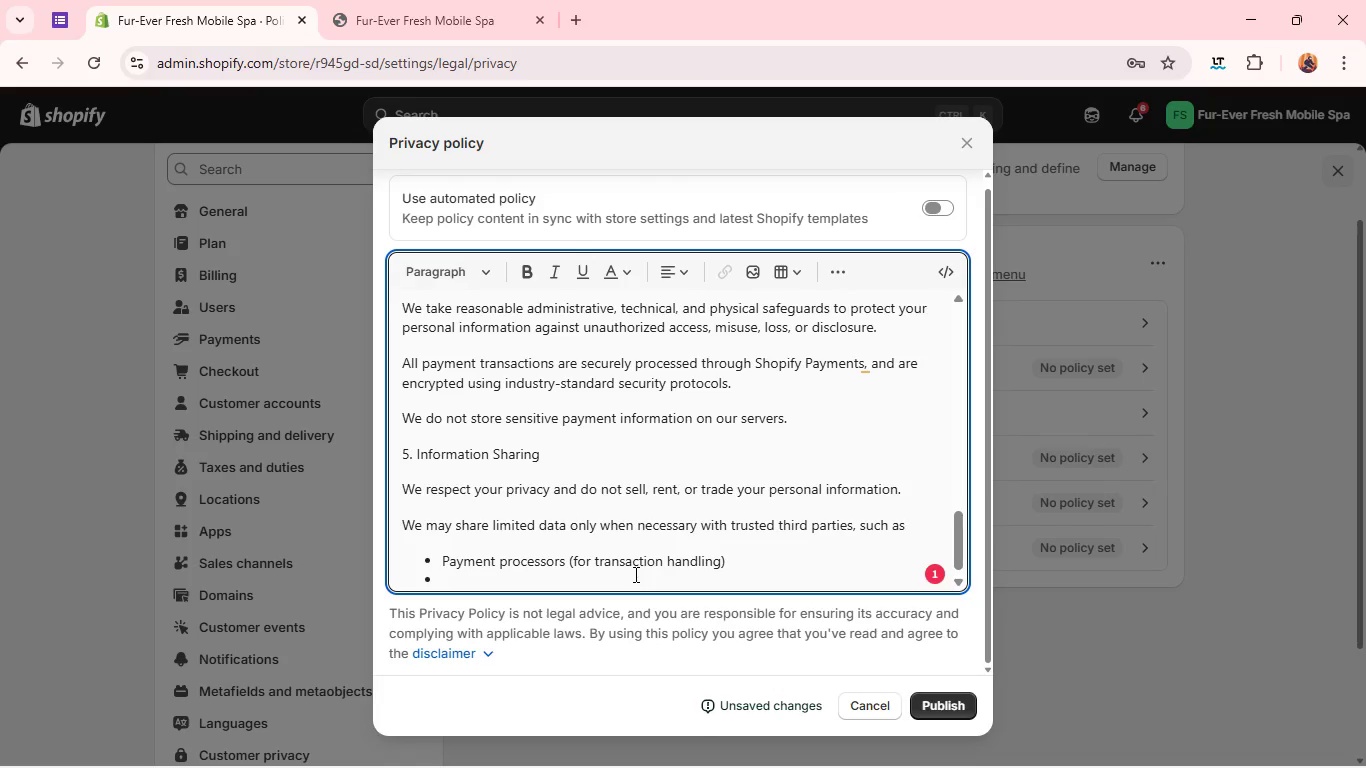 
wait(5.33)
 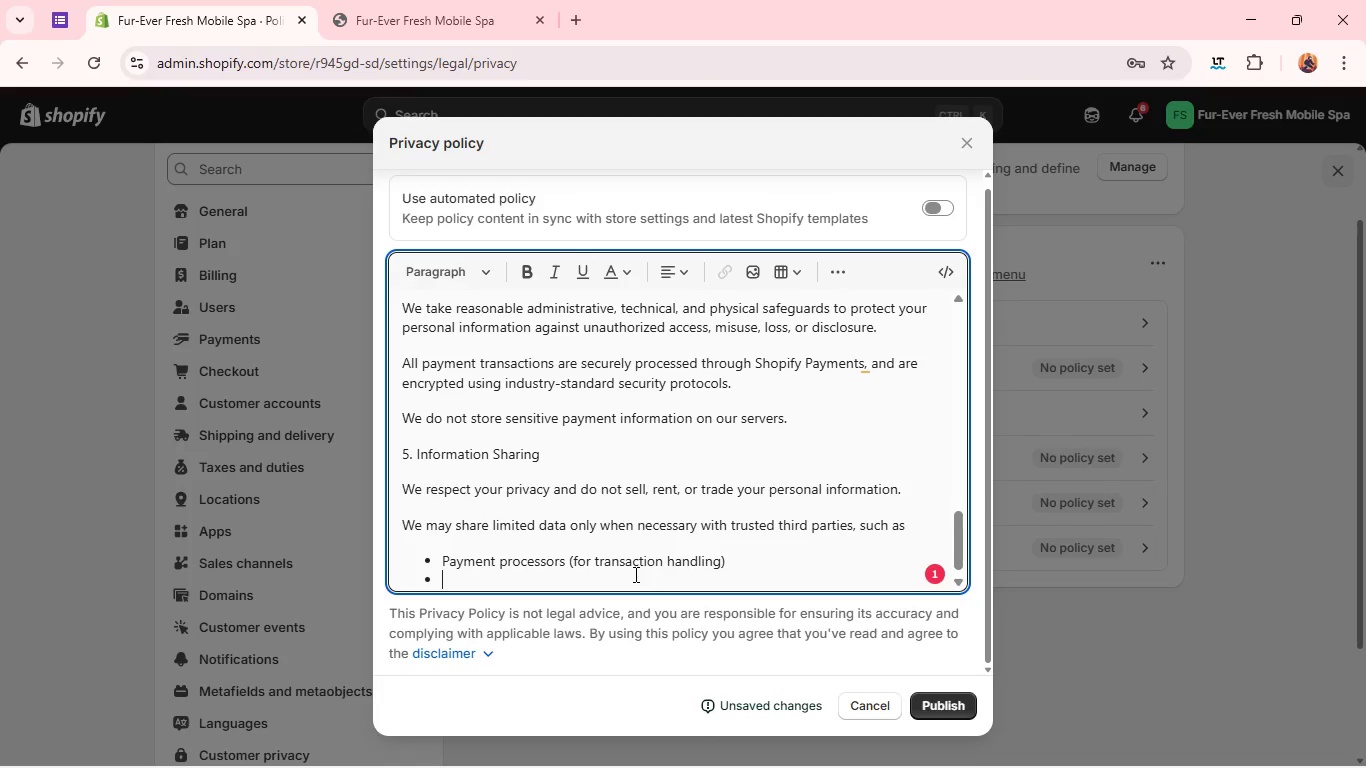 
type(Shipping and delivery pat)
key(Backspace)
type(rt)
 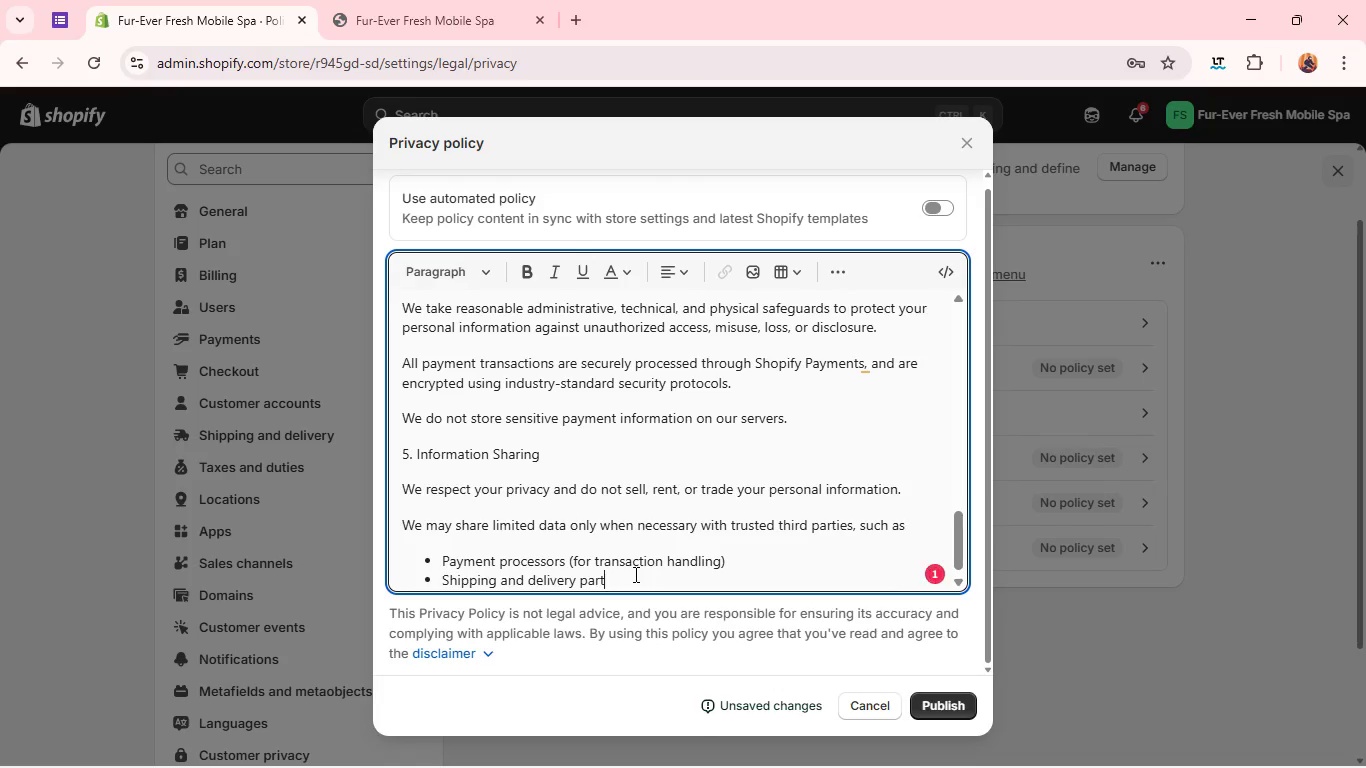 
type(m)
key(Backspace)
type(nerd )
key(Backspace)
key(Backspace)
type(s( )
 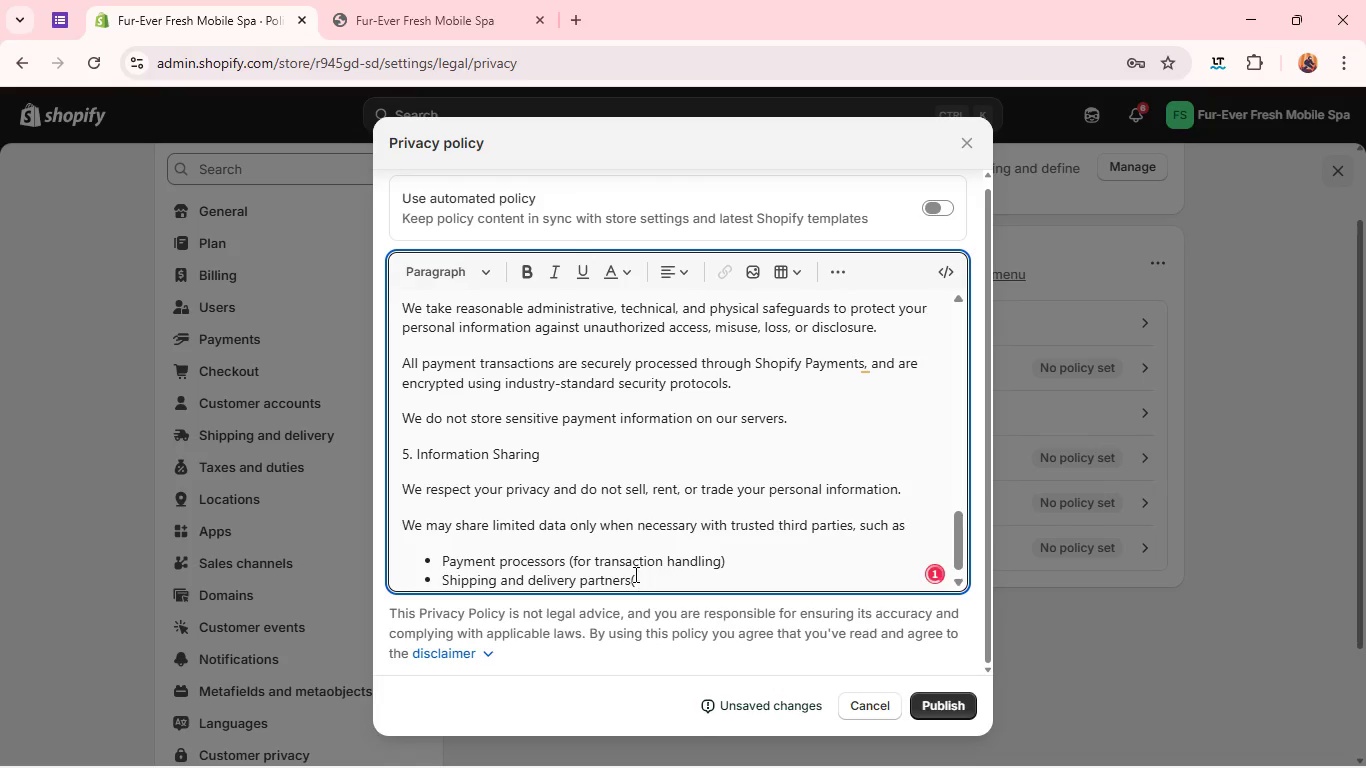 
wait(8.02)
 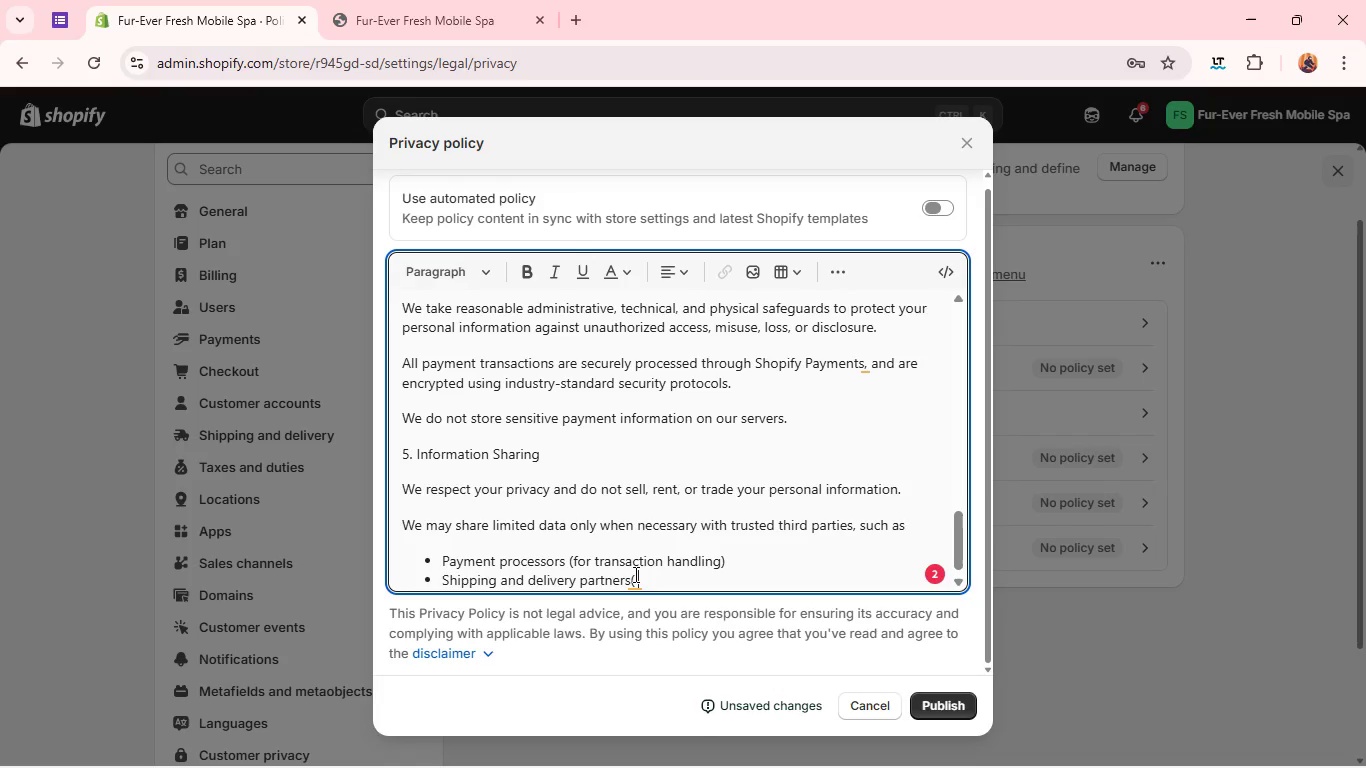 
type(for physical product)
 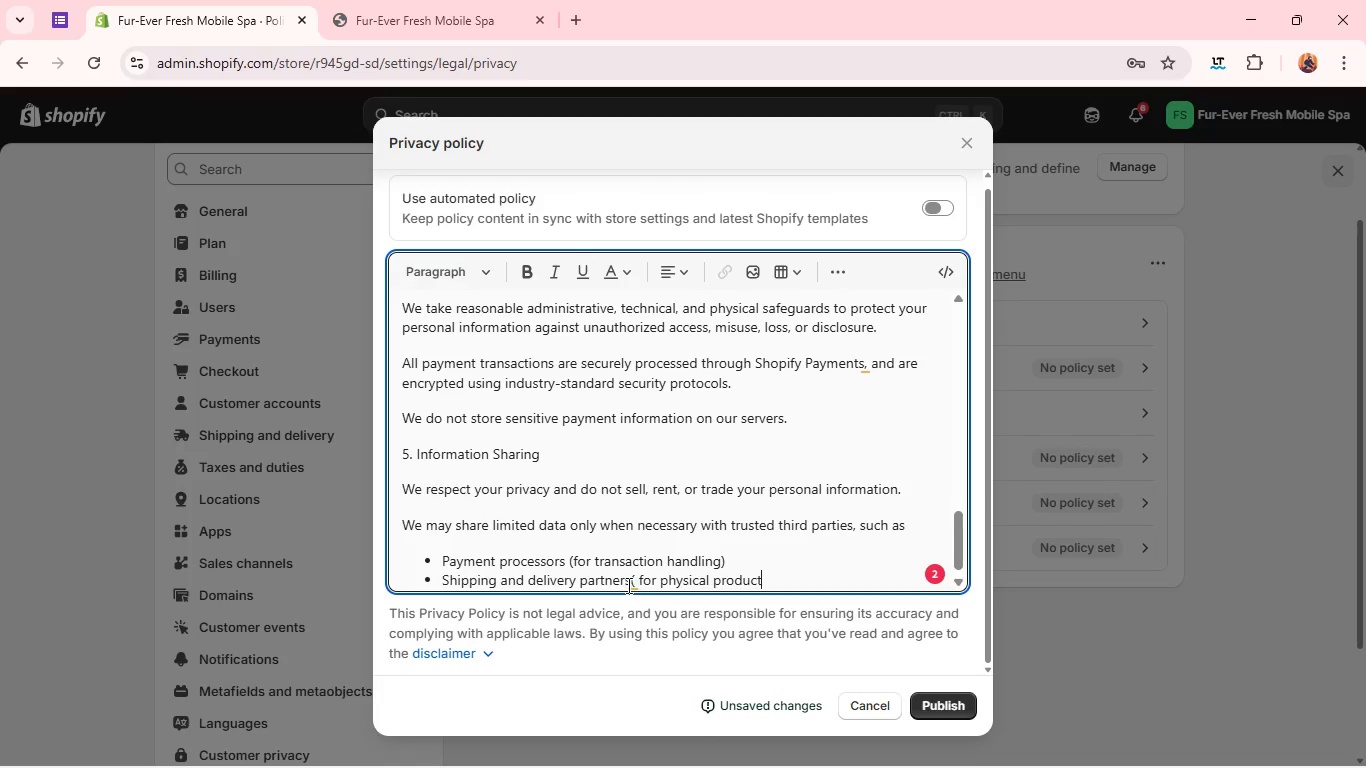 
left_click([626, 582])
 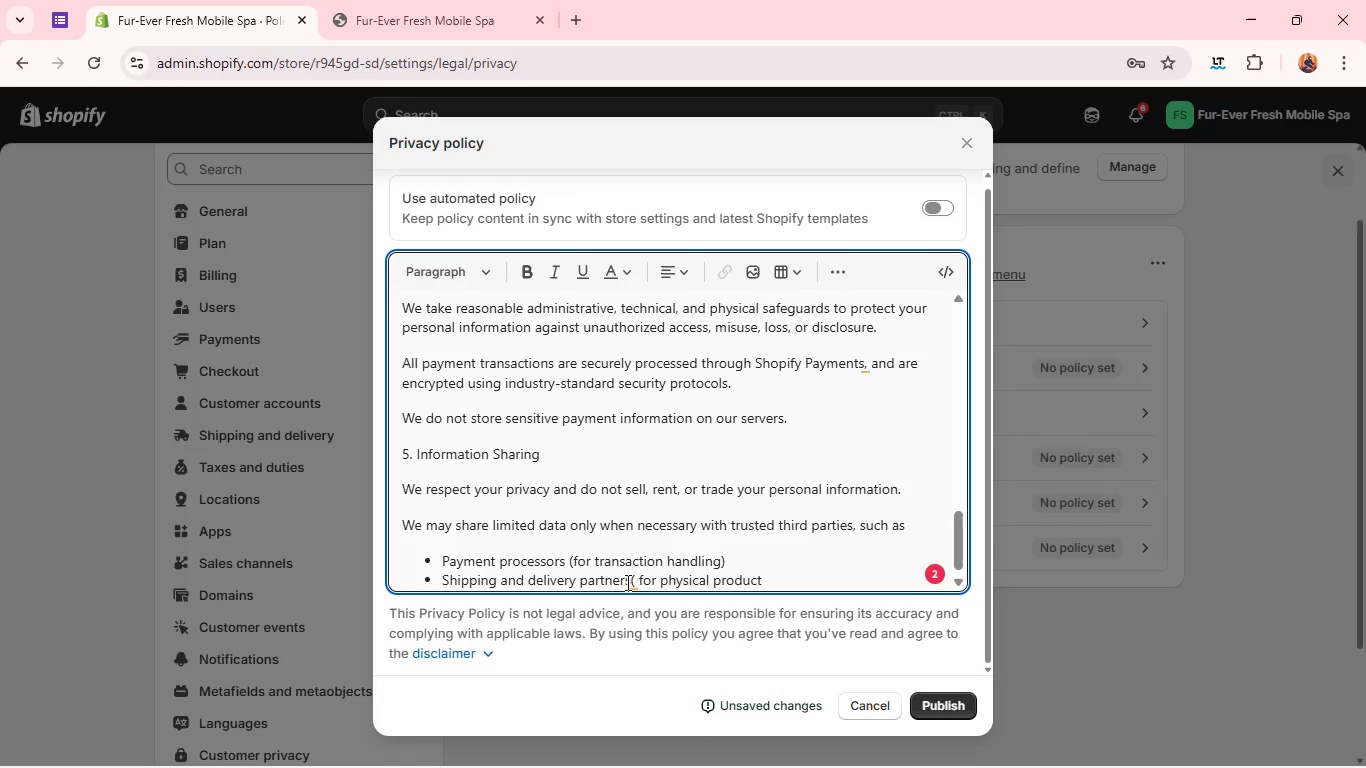 
key(ArrowRight)
 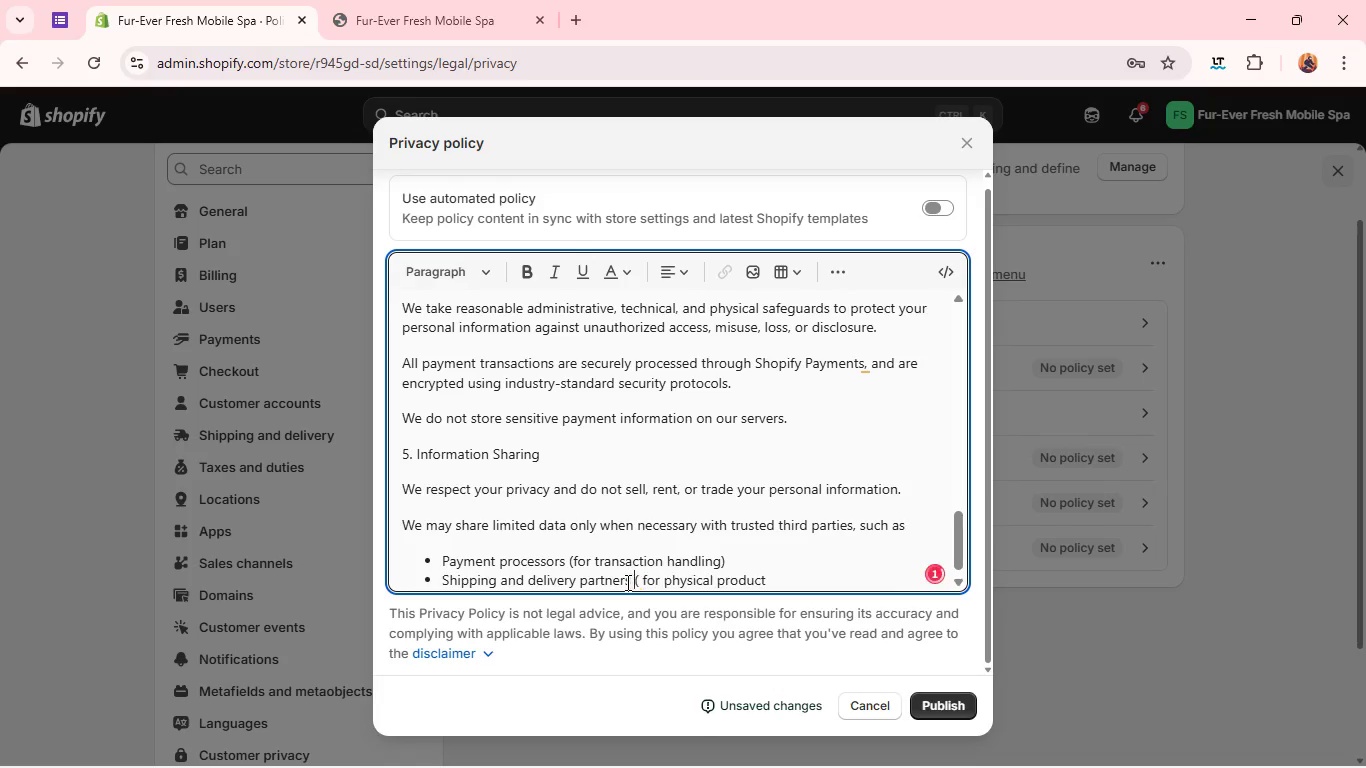 
key(Space)
 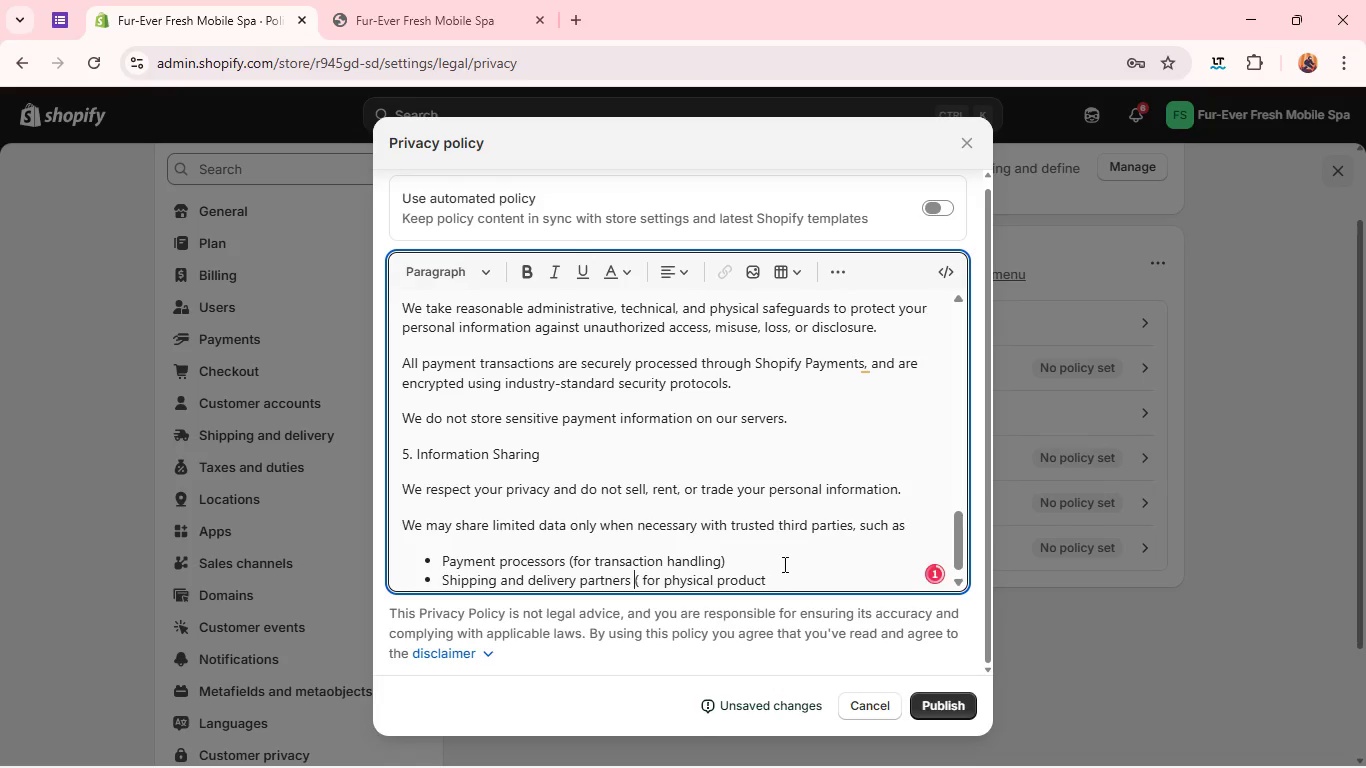 
left_click([783, 564])
 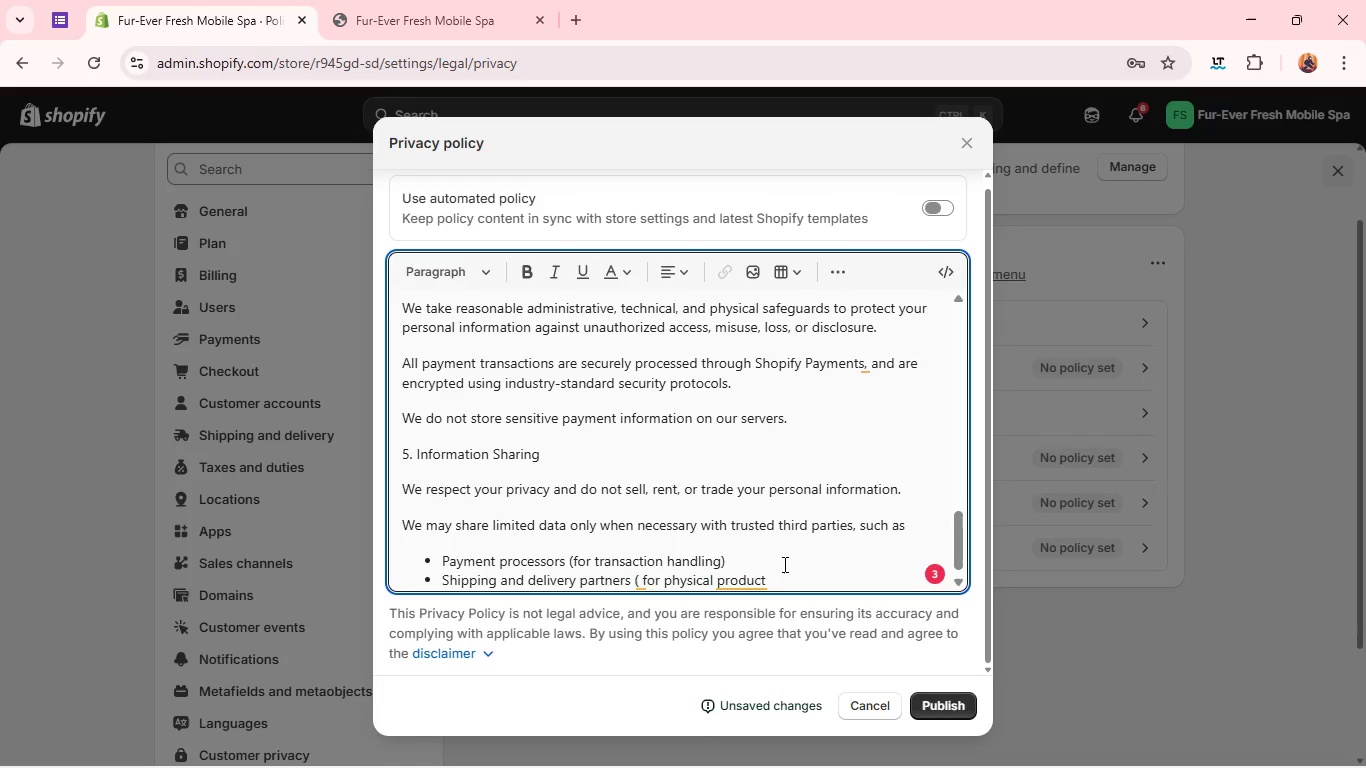 
left_click([754, 589])
 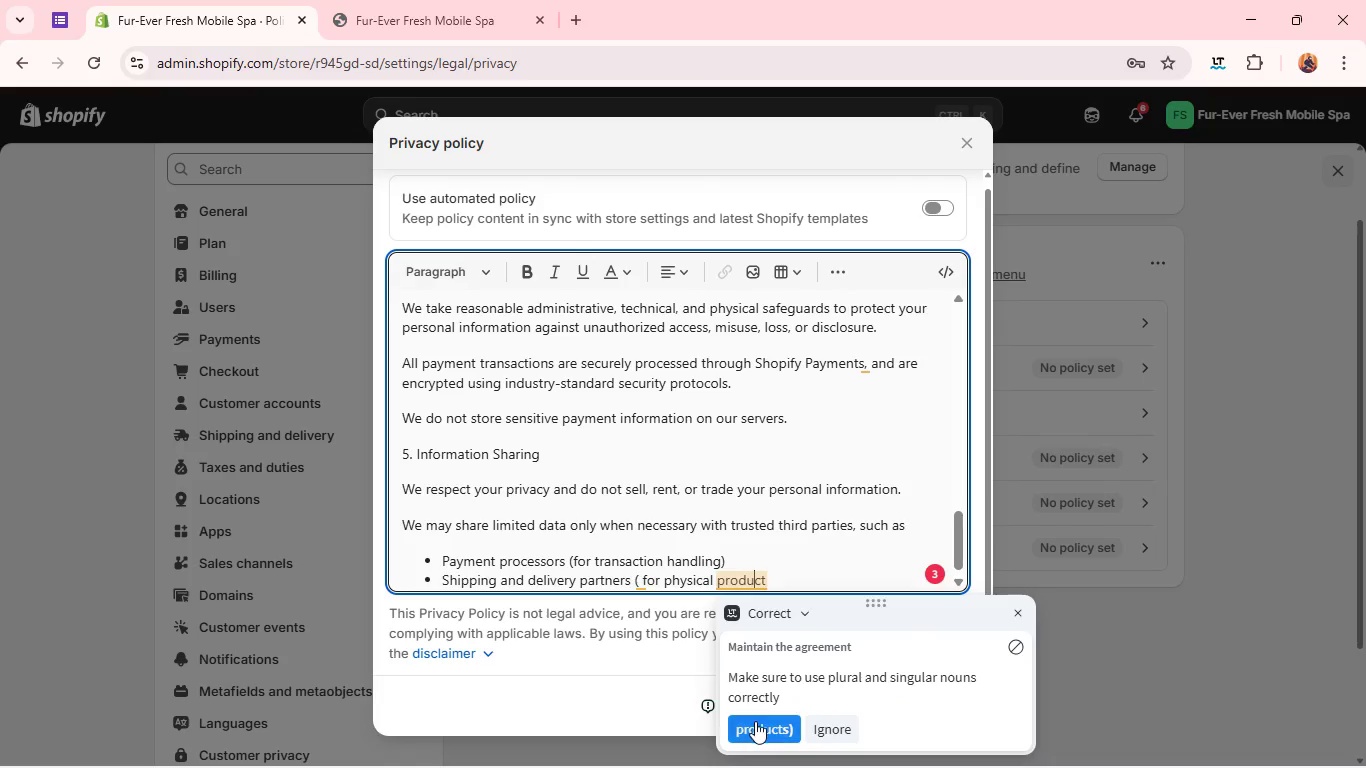 
left_click([755, 722])
 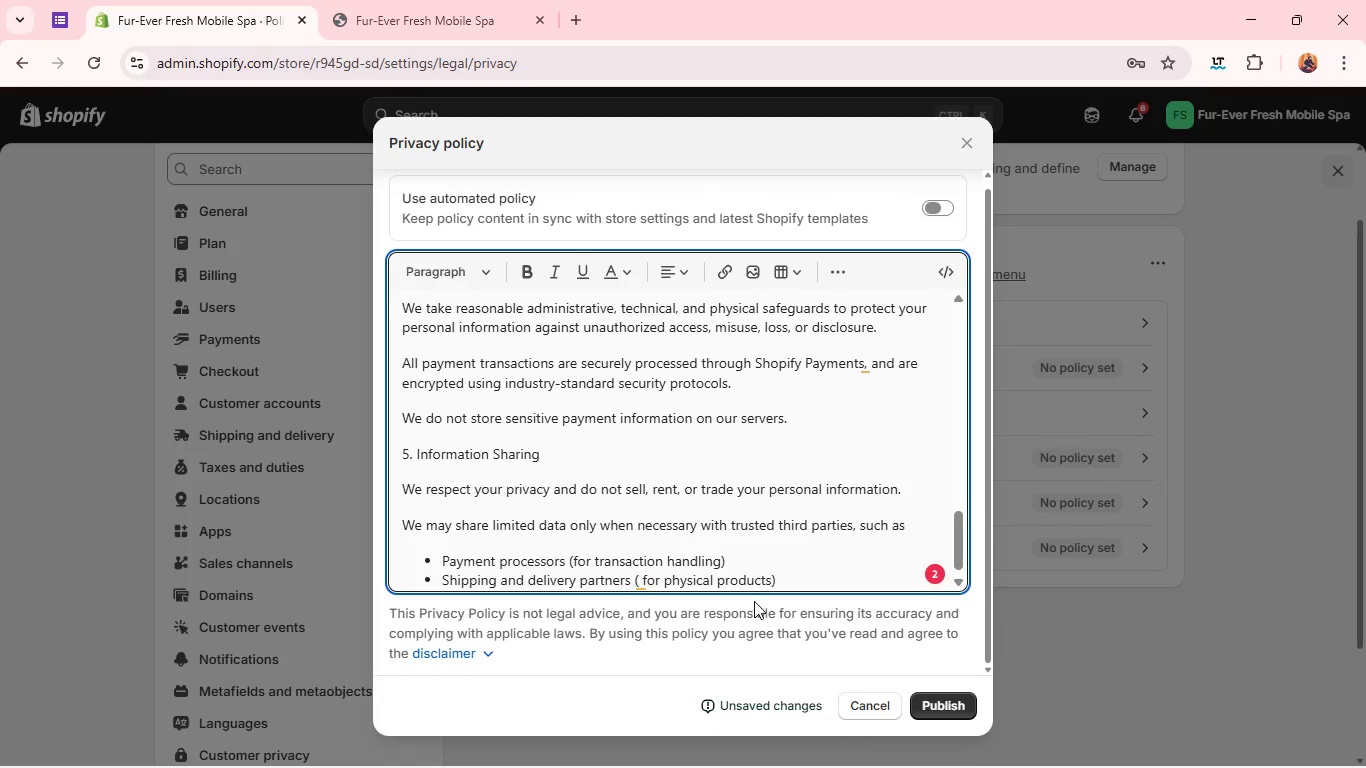 
left_click([767, 578])
 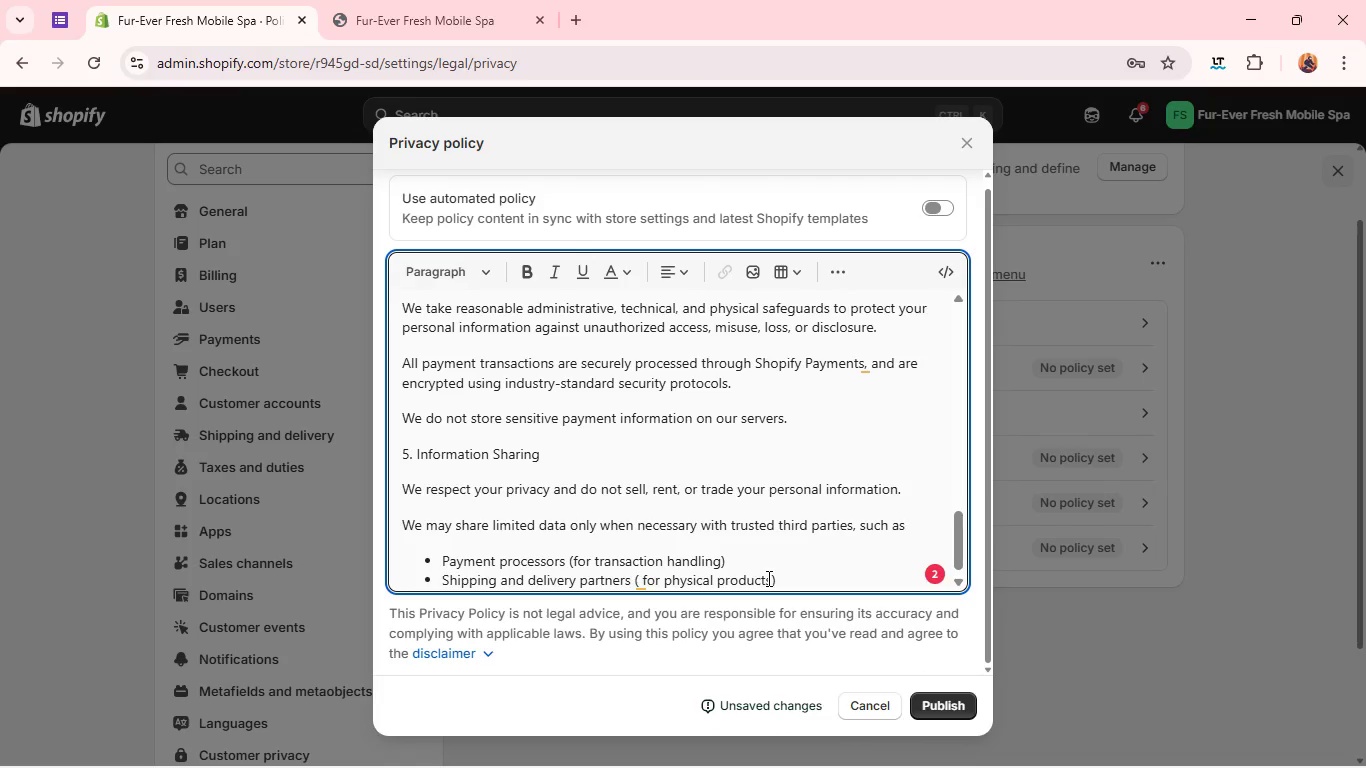 
key(ArrowRight)
 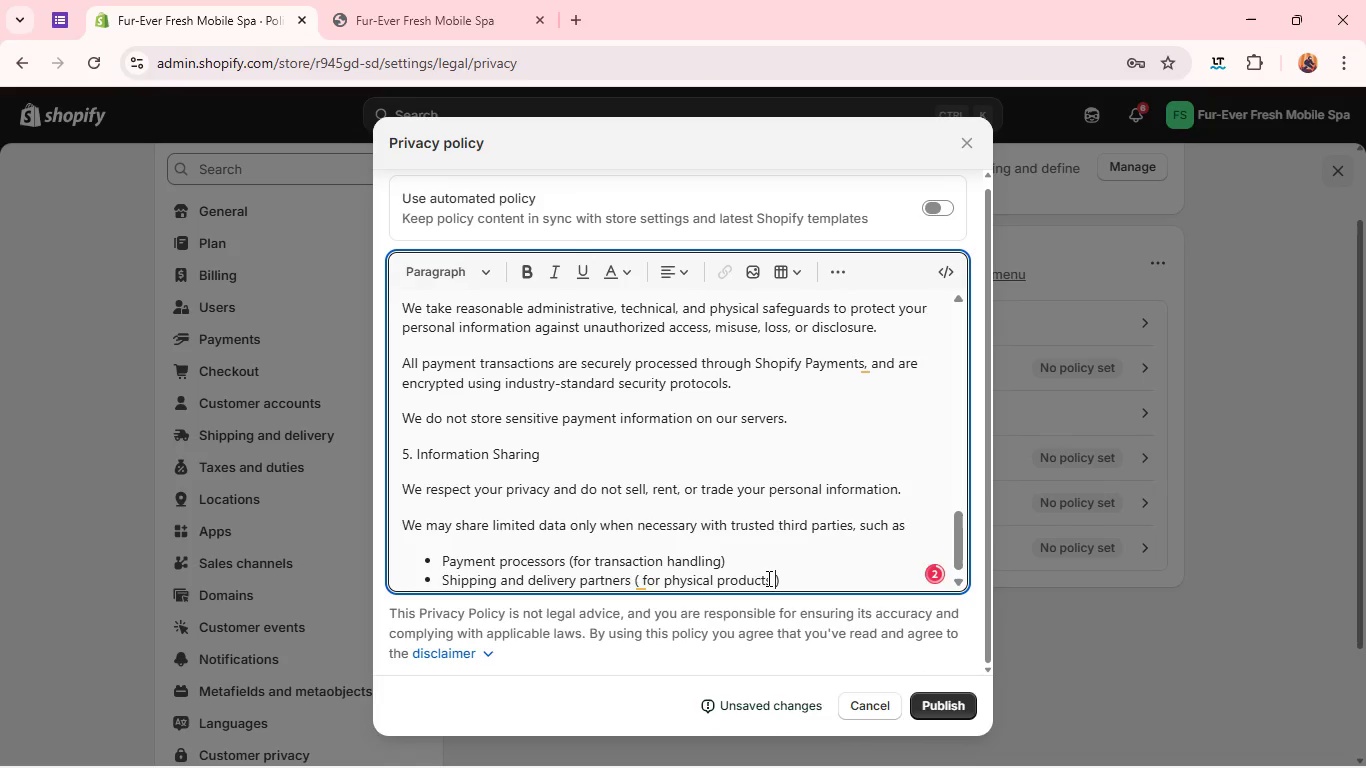 
type( fu;fi)
key(Backspace)
key(Backspace)
key(Backspace)
type(lfillment)
 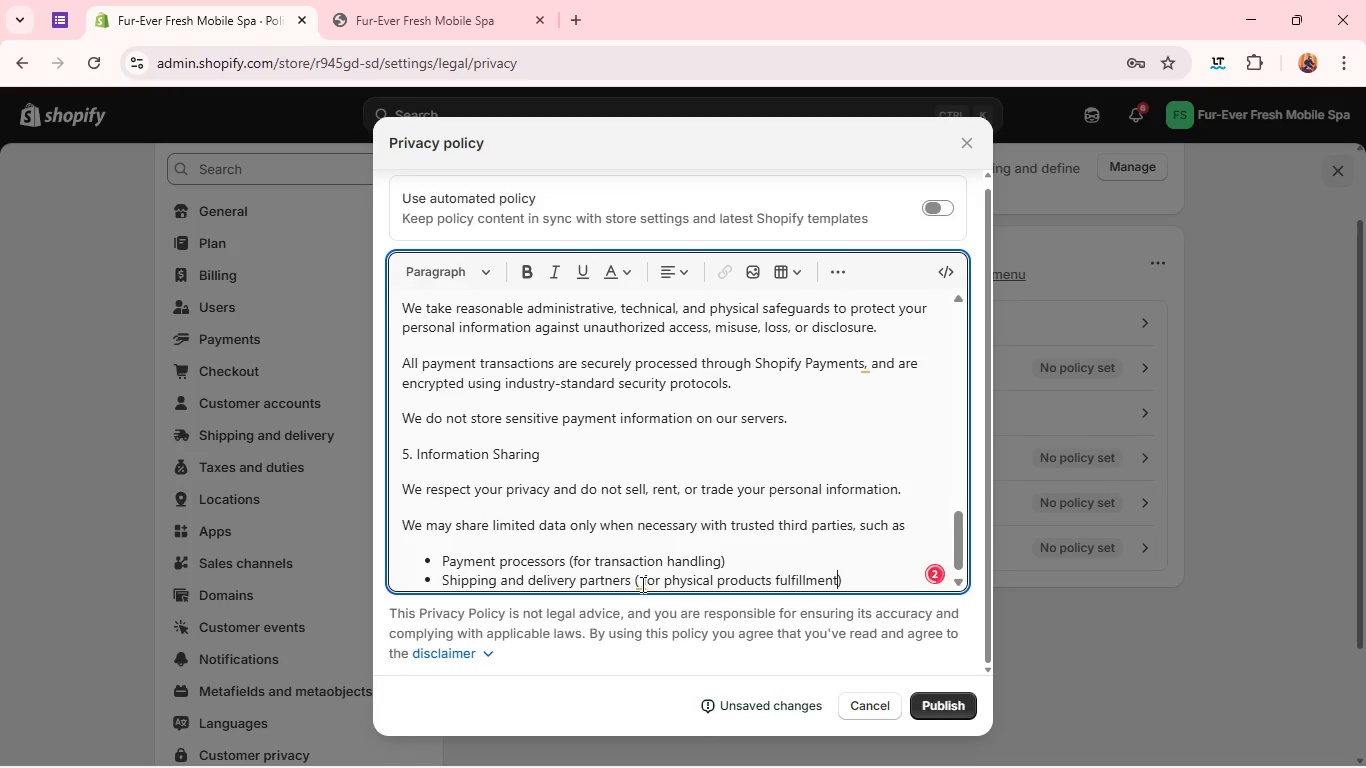 
left_click([647, 584])
 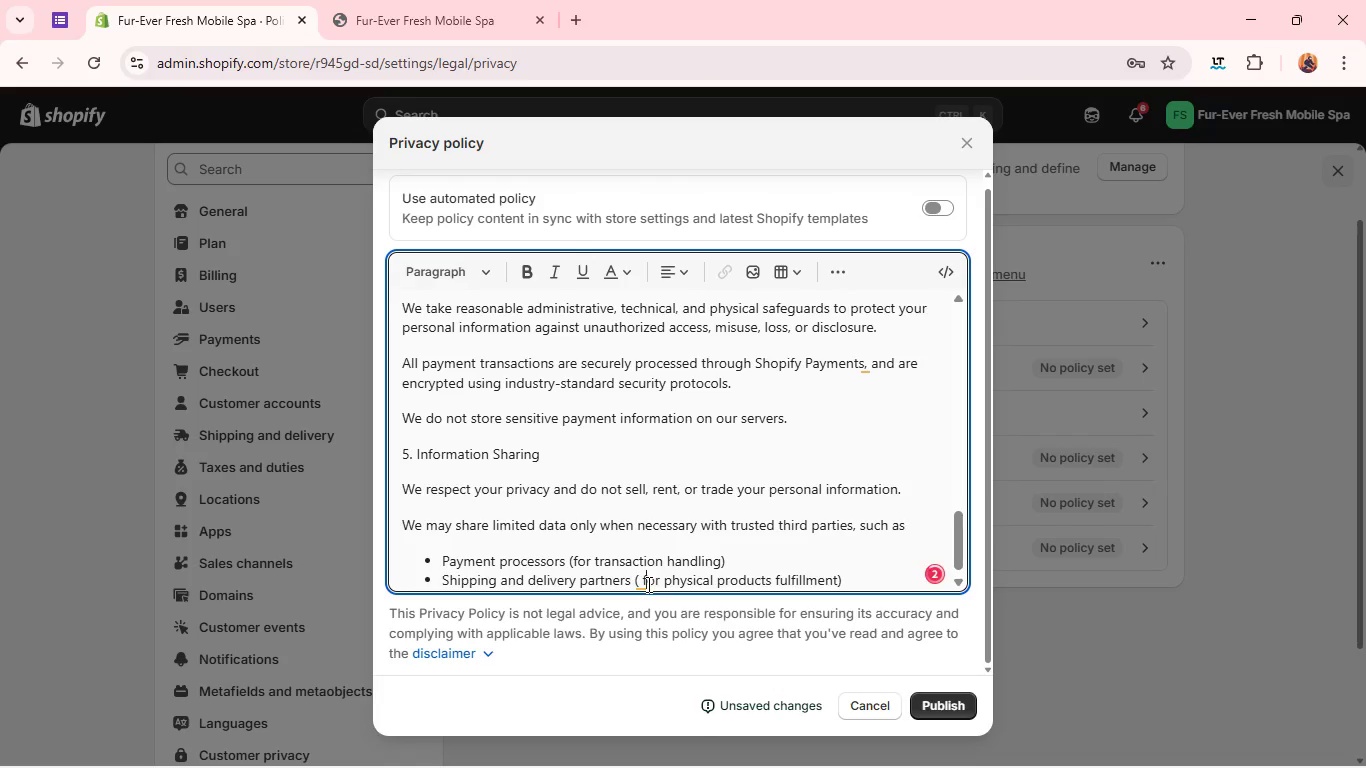 
key(Backspace)
 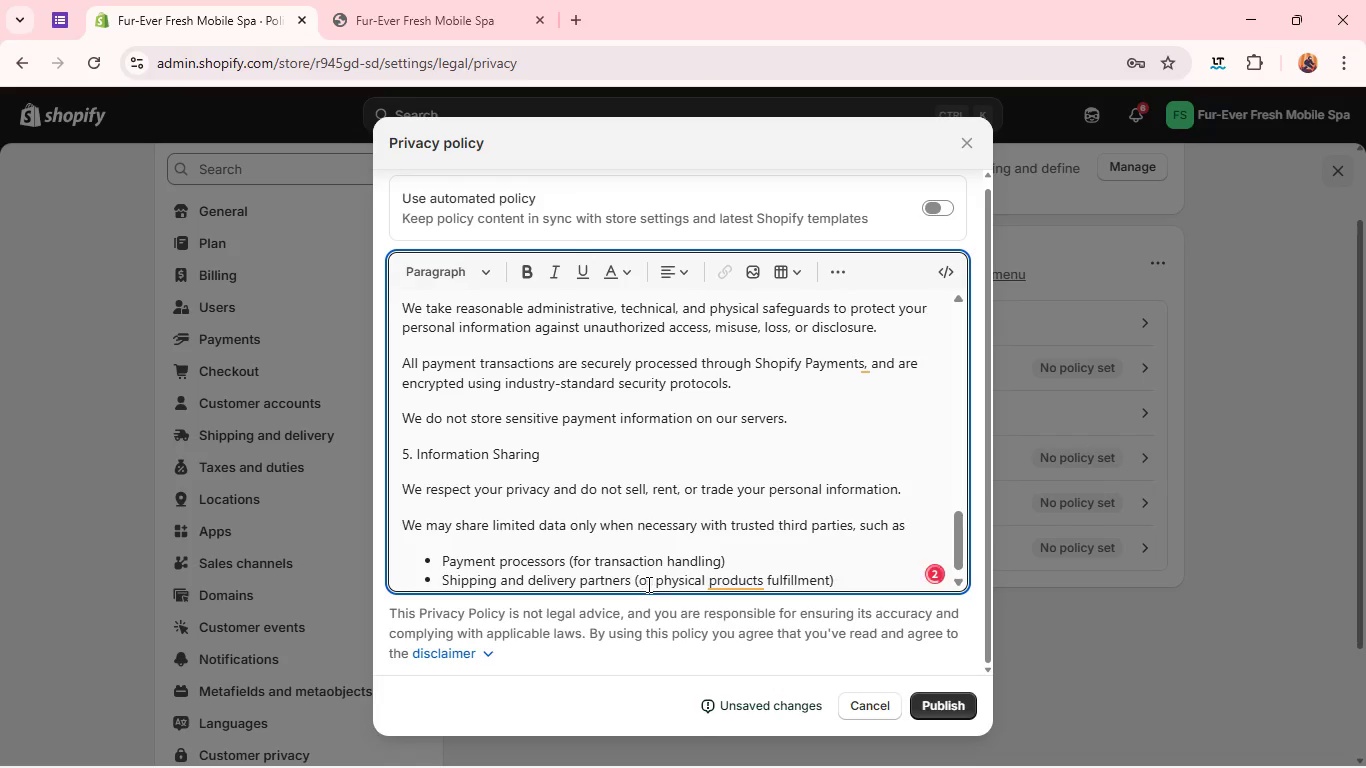 
key(Backspace)
 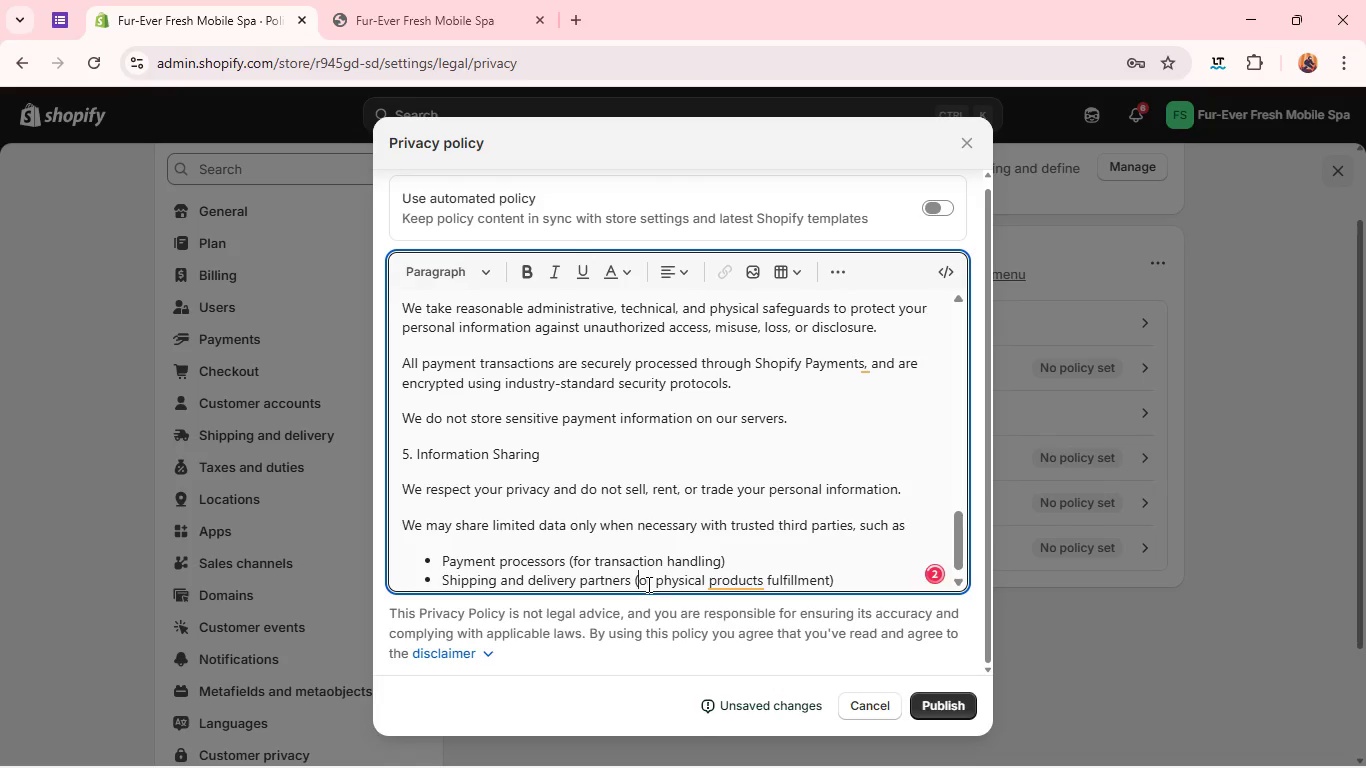 
key(F)
 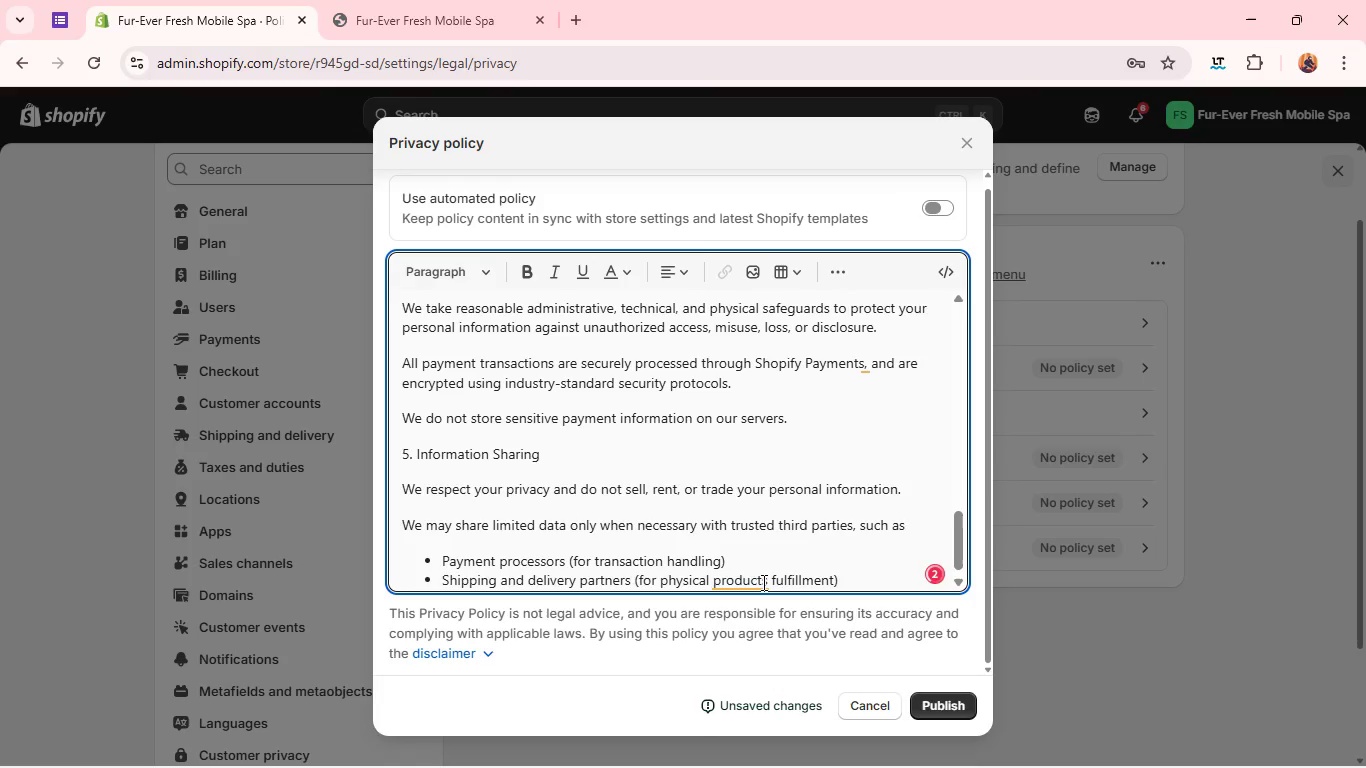 
left_click([764, 581])
 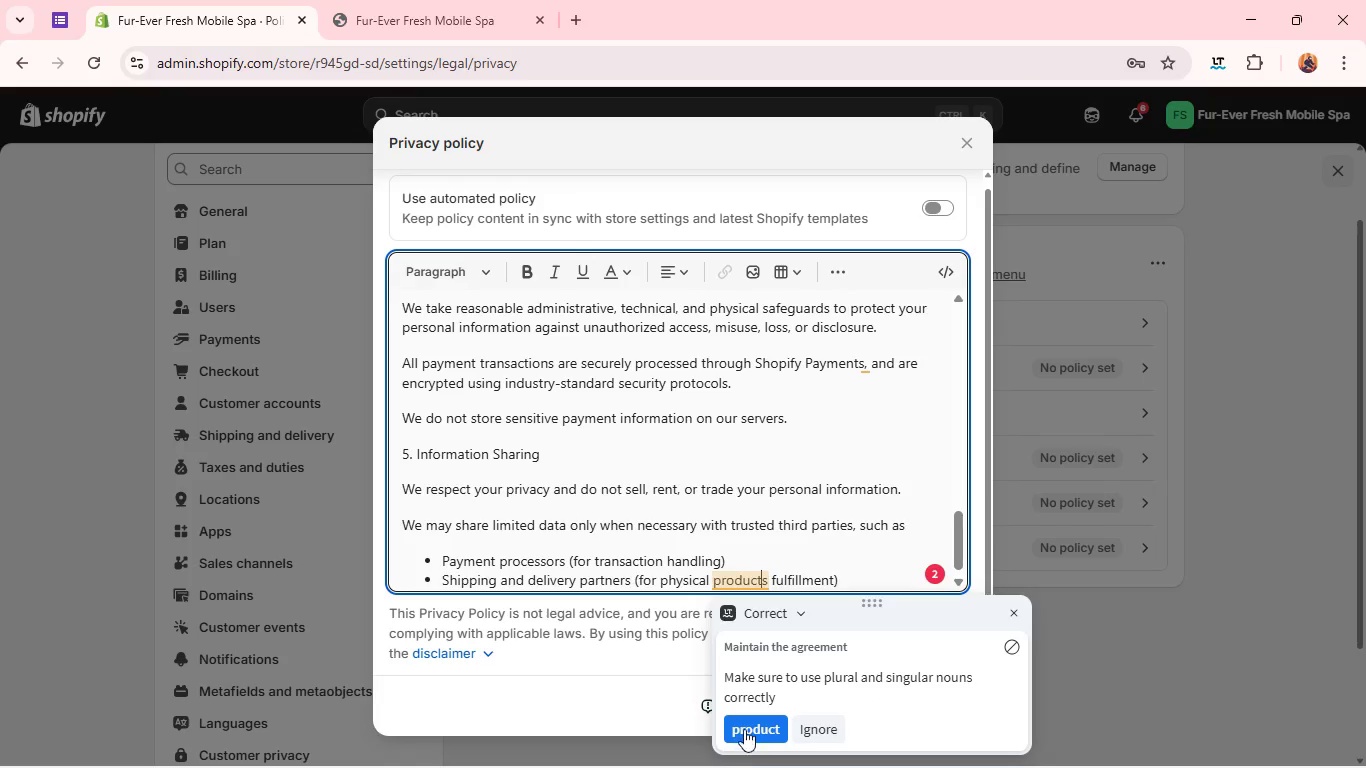 
left_click([744, 725])
 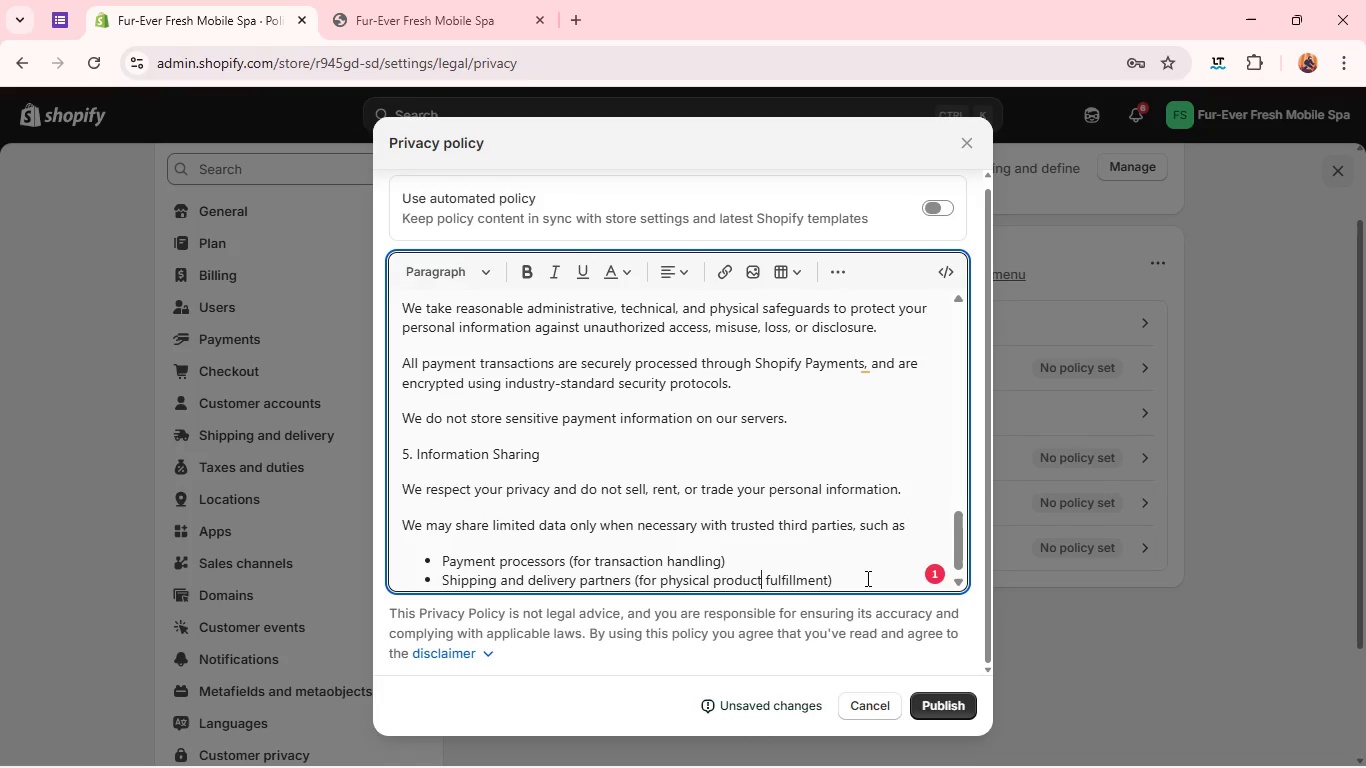 
key(Enter)
 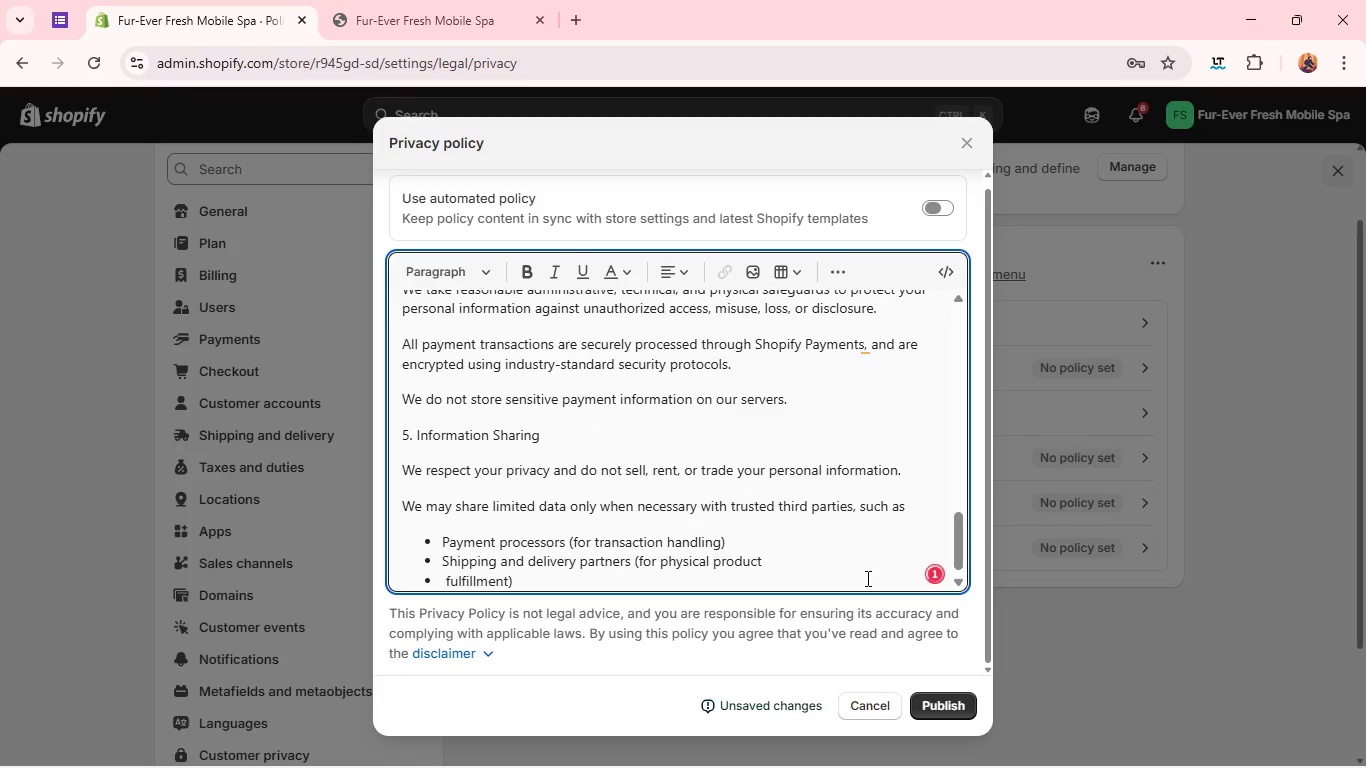 
key(Backspace)
 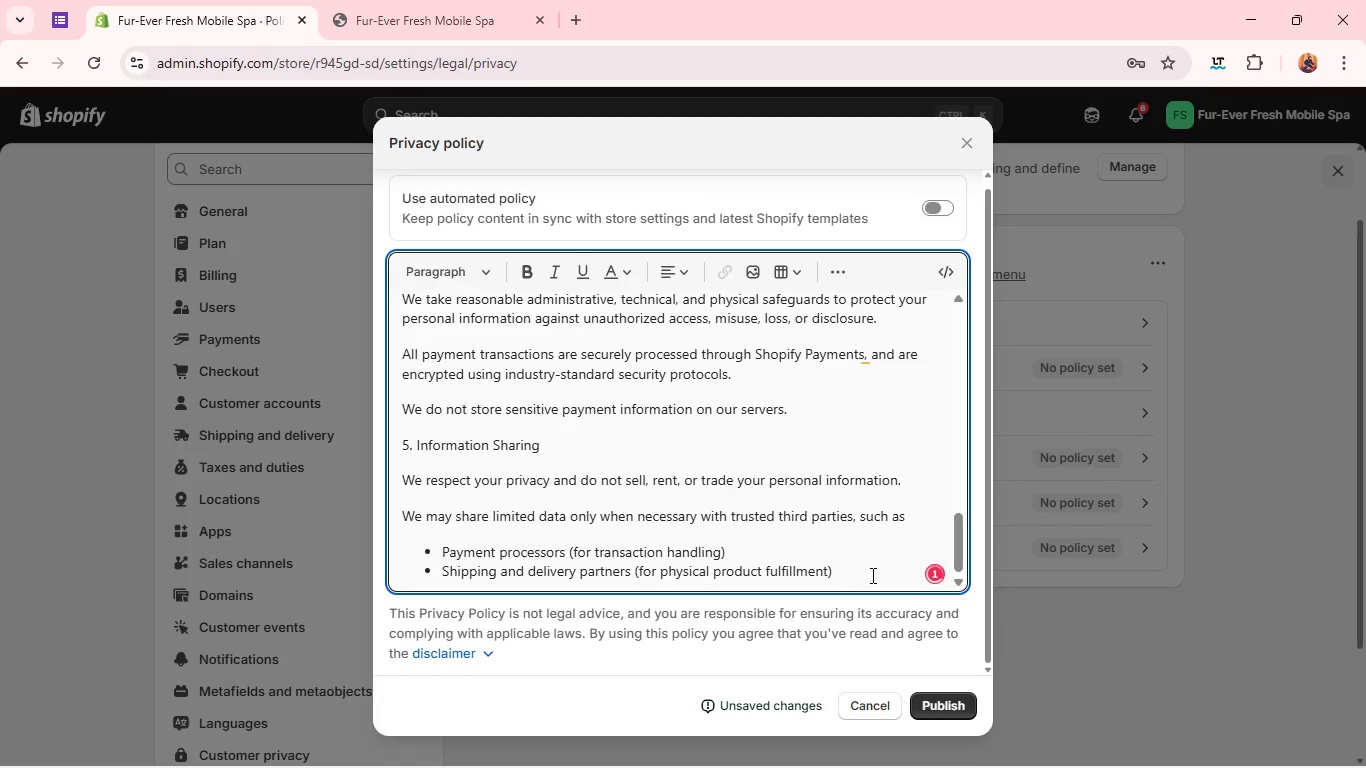 
left_click([871, 575])
 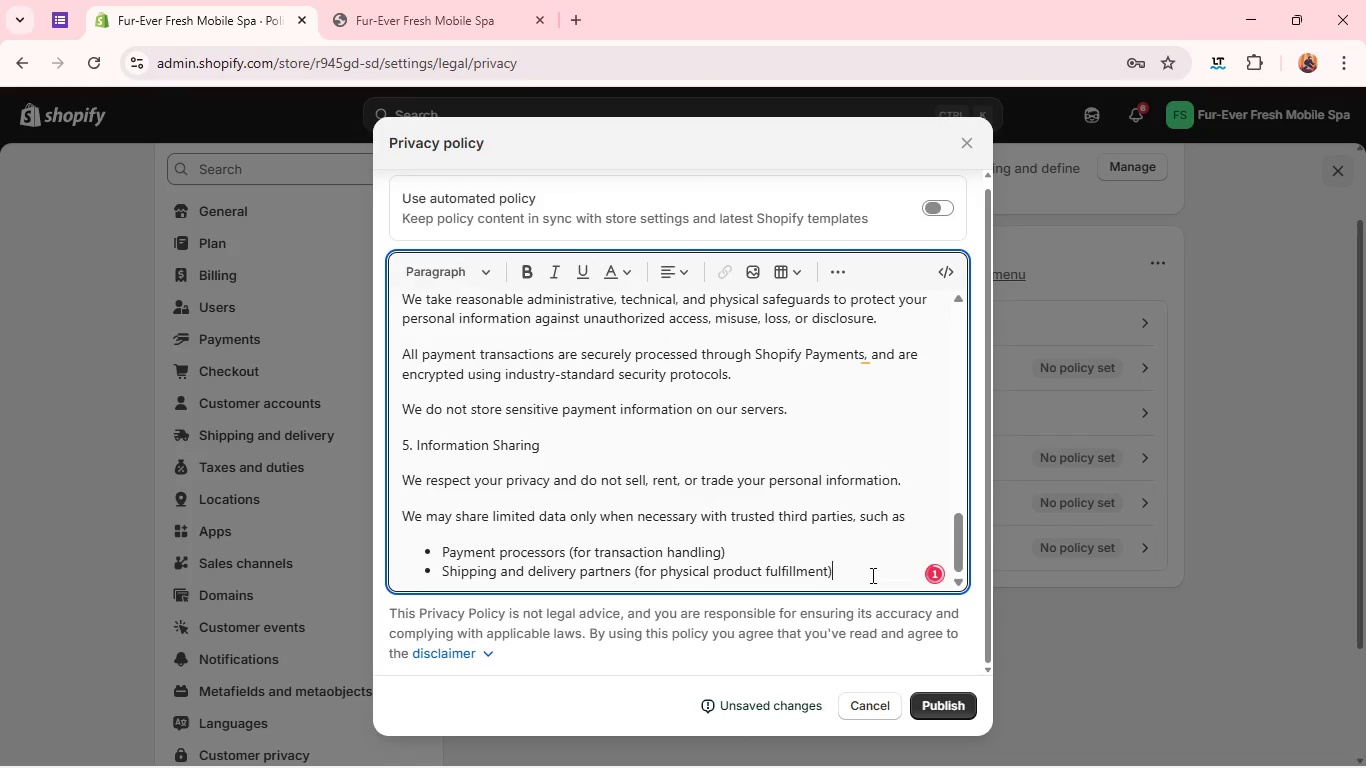 
key(Enter)
 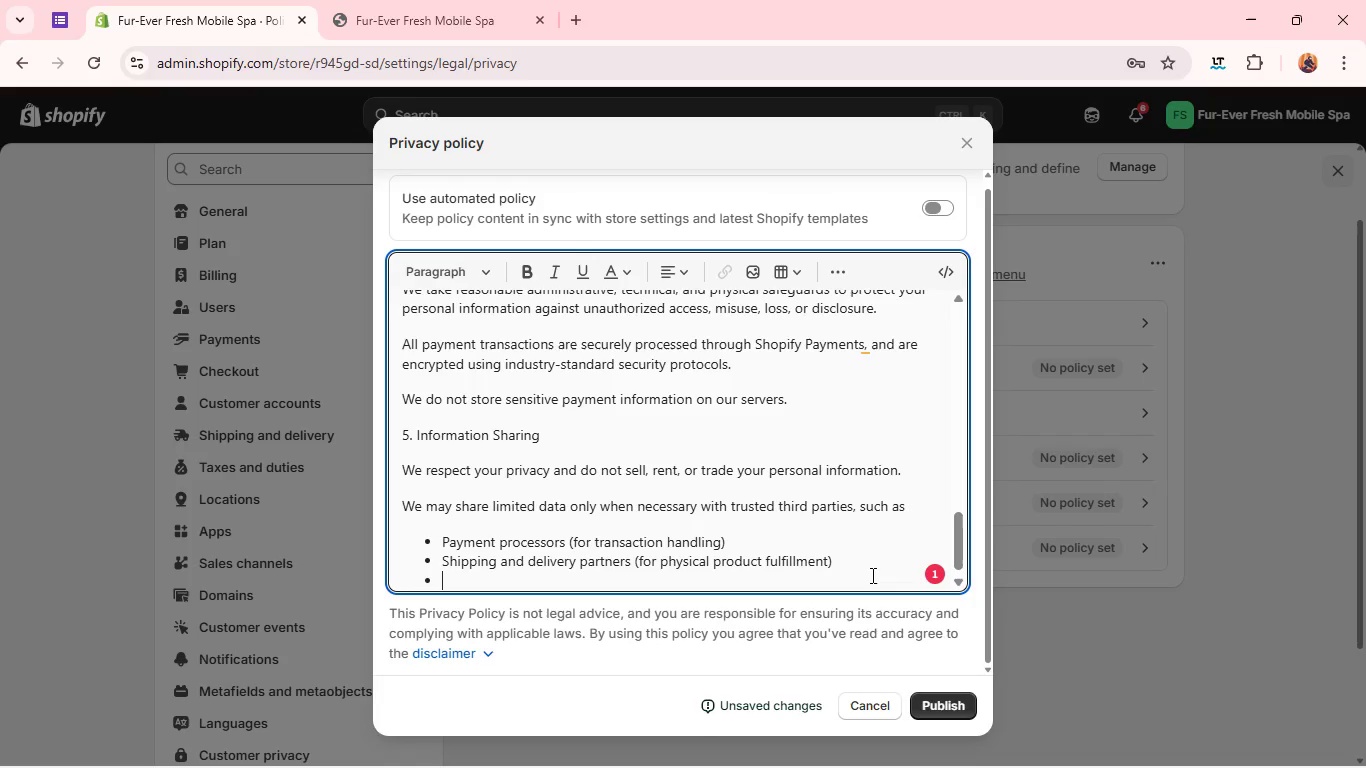 
type(Booking or scheduling systems required d)
key(Backspace)
type(do)
key(Backspace)
key(Backspace)
type(for serviec)
 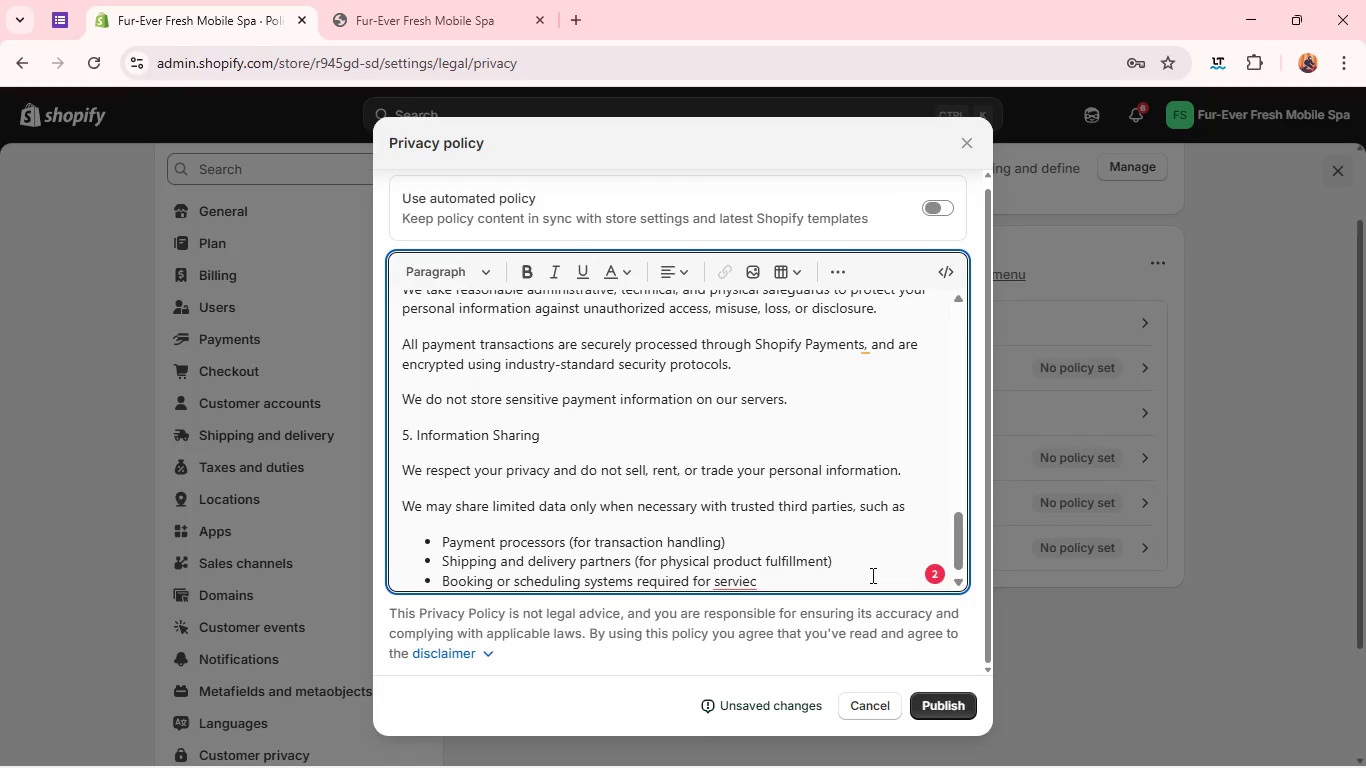 
wait(15.05)
 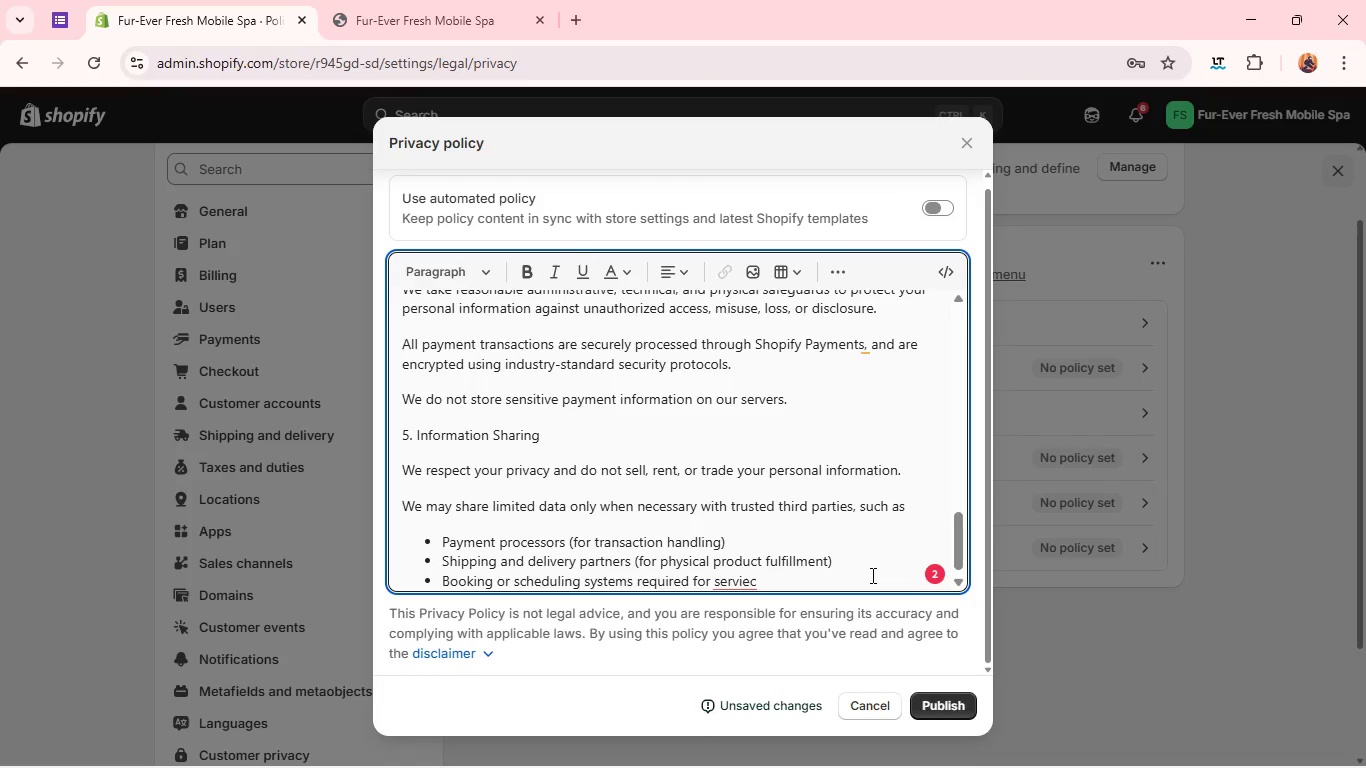 
type(moperations)
 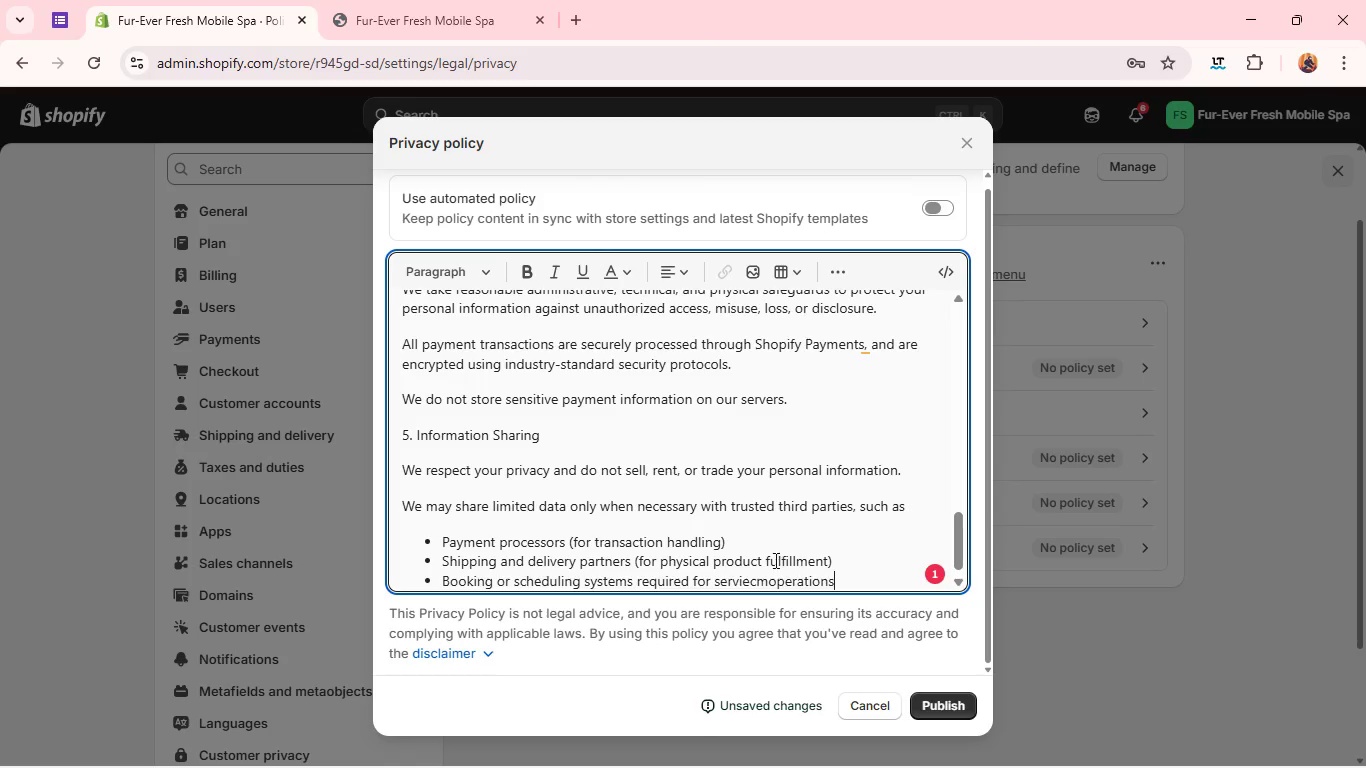 
left_click([771, 578])
 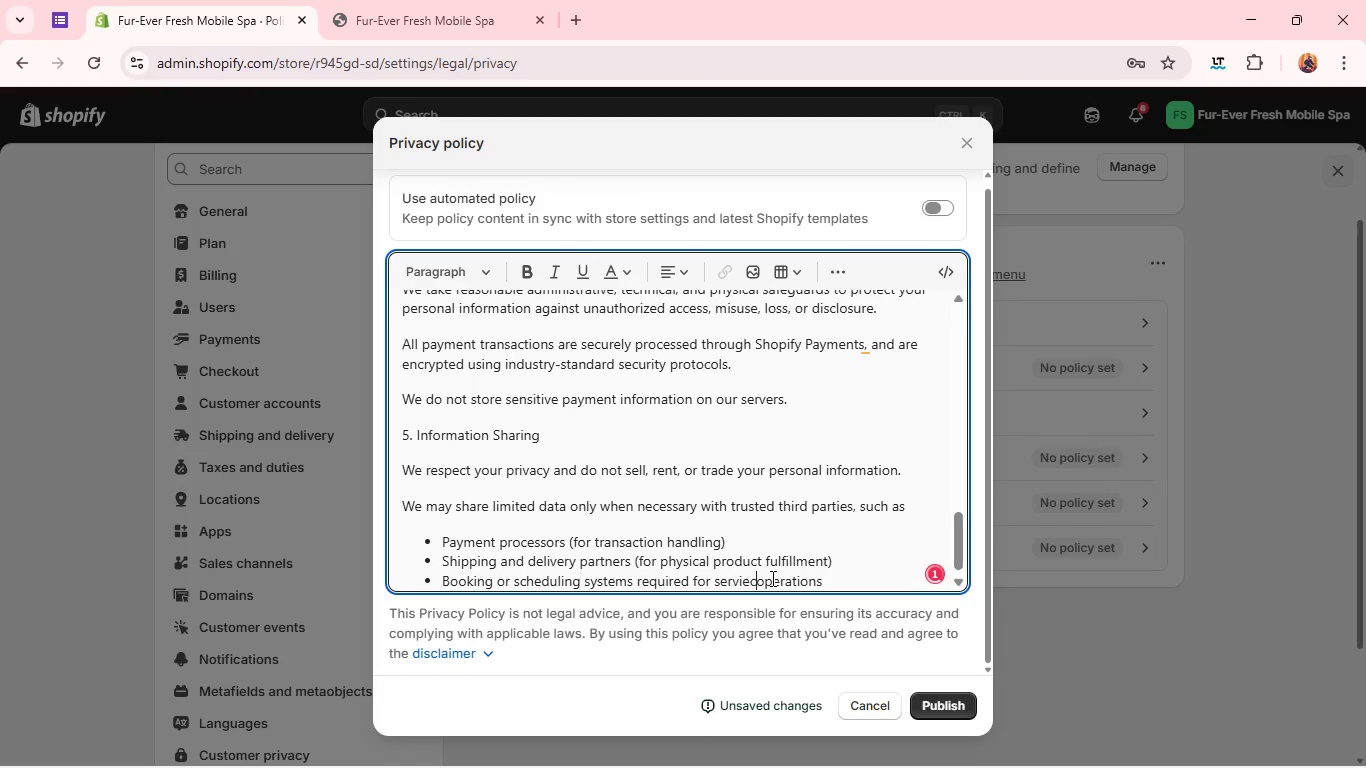 
key(Backspace)
 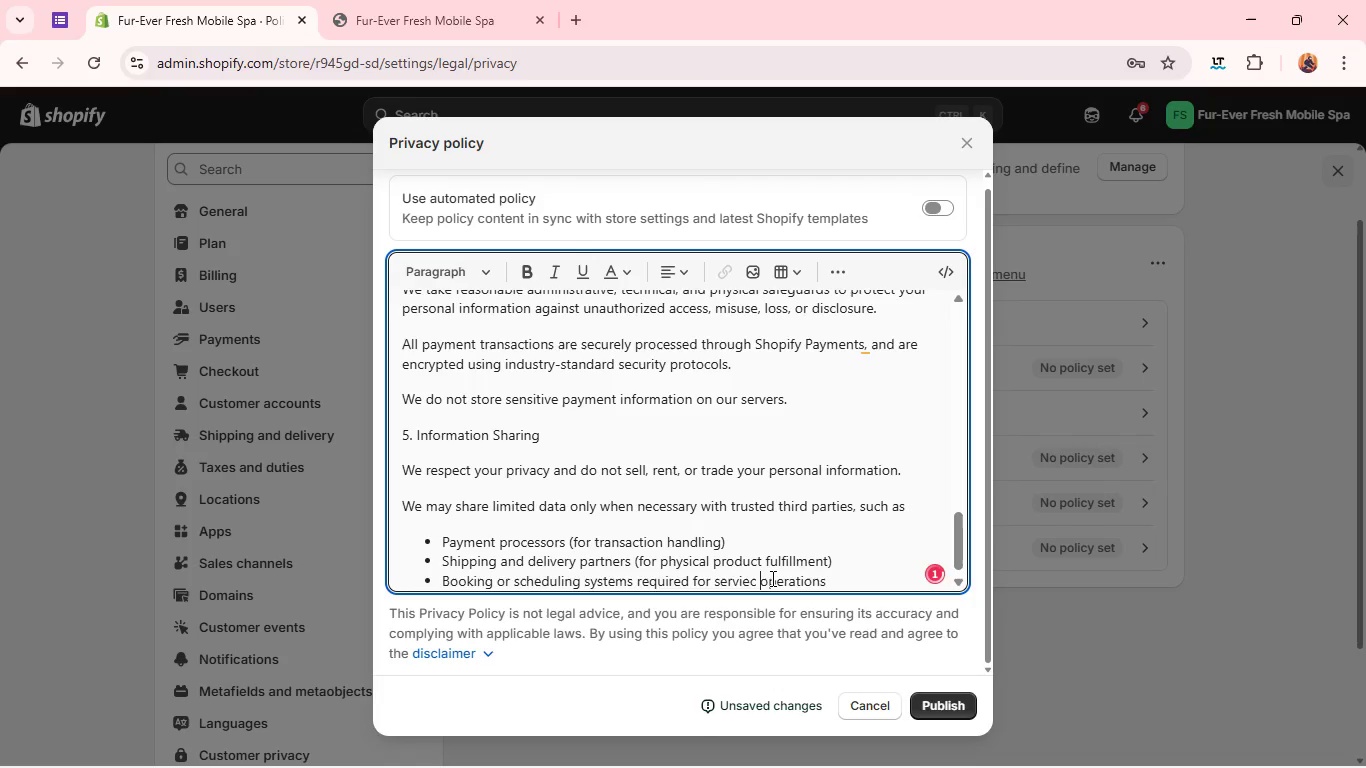 
key(Space)
 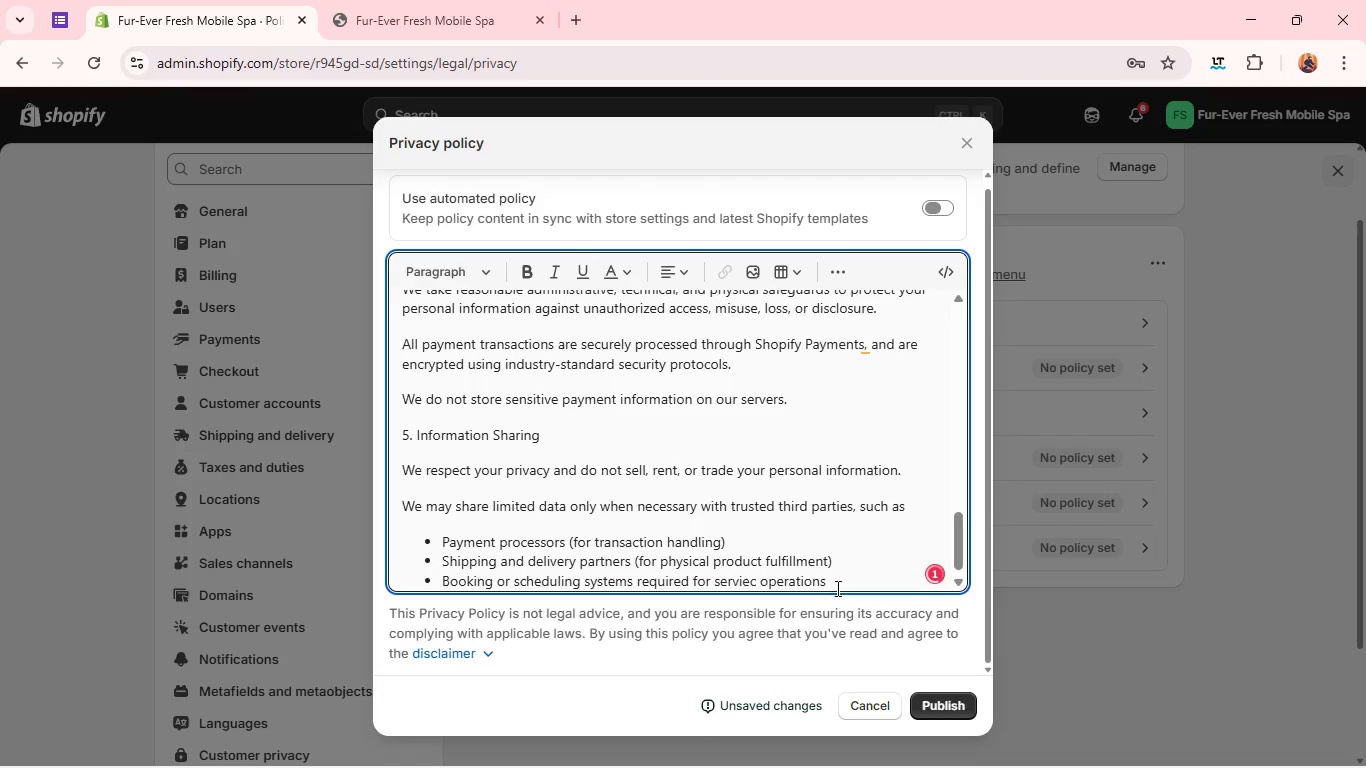 
left_click([842, 586])
 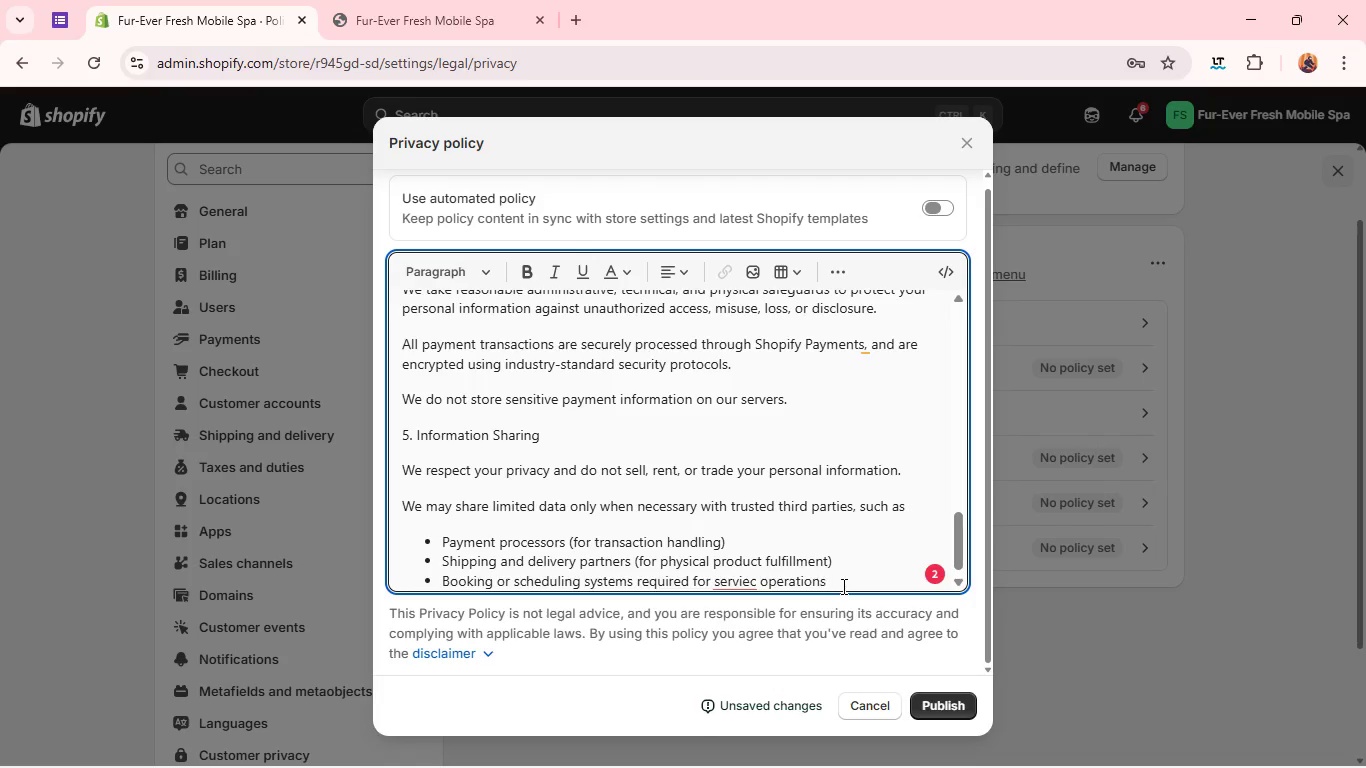 
key(Enter)
 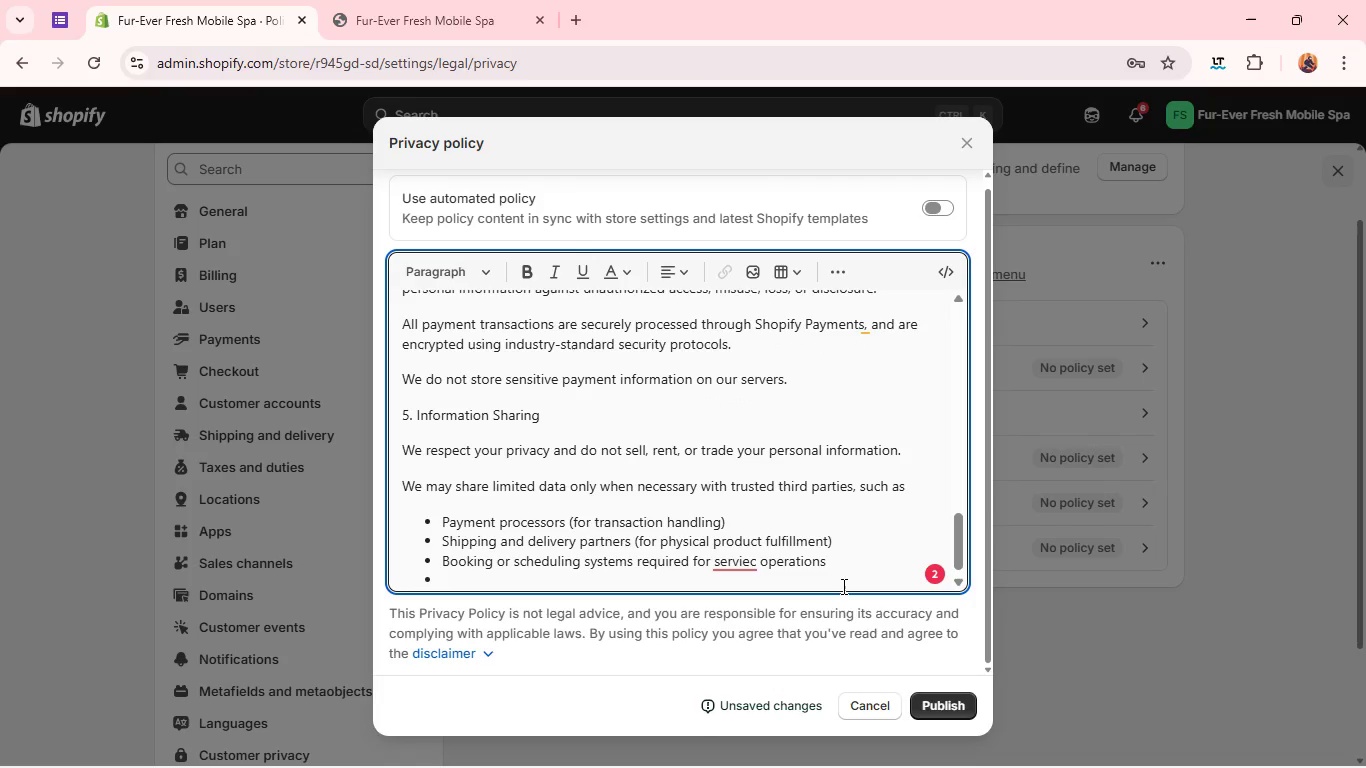 
type(These Third parties are required )
key(Tab)
key(Tab)
 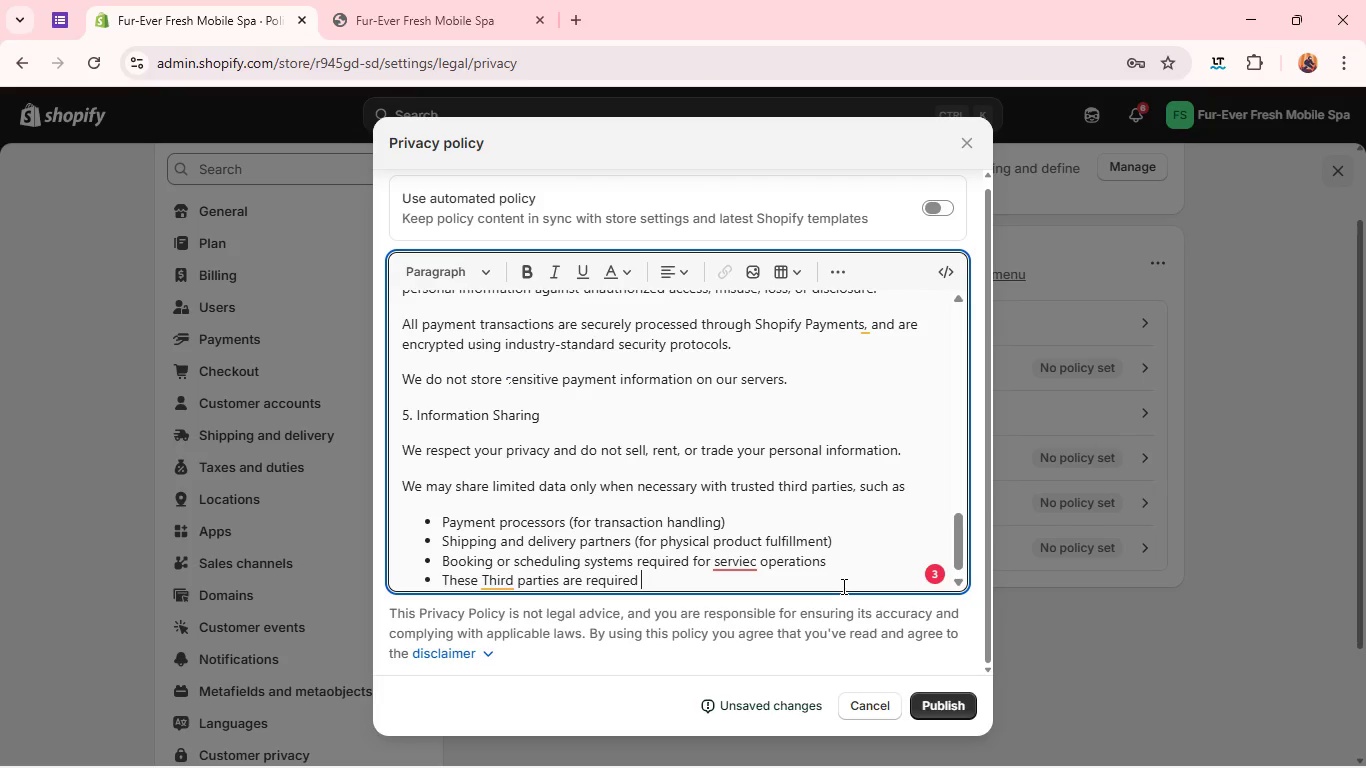 
 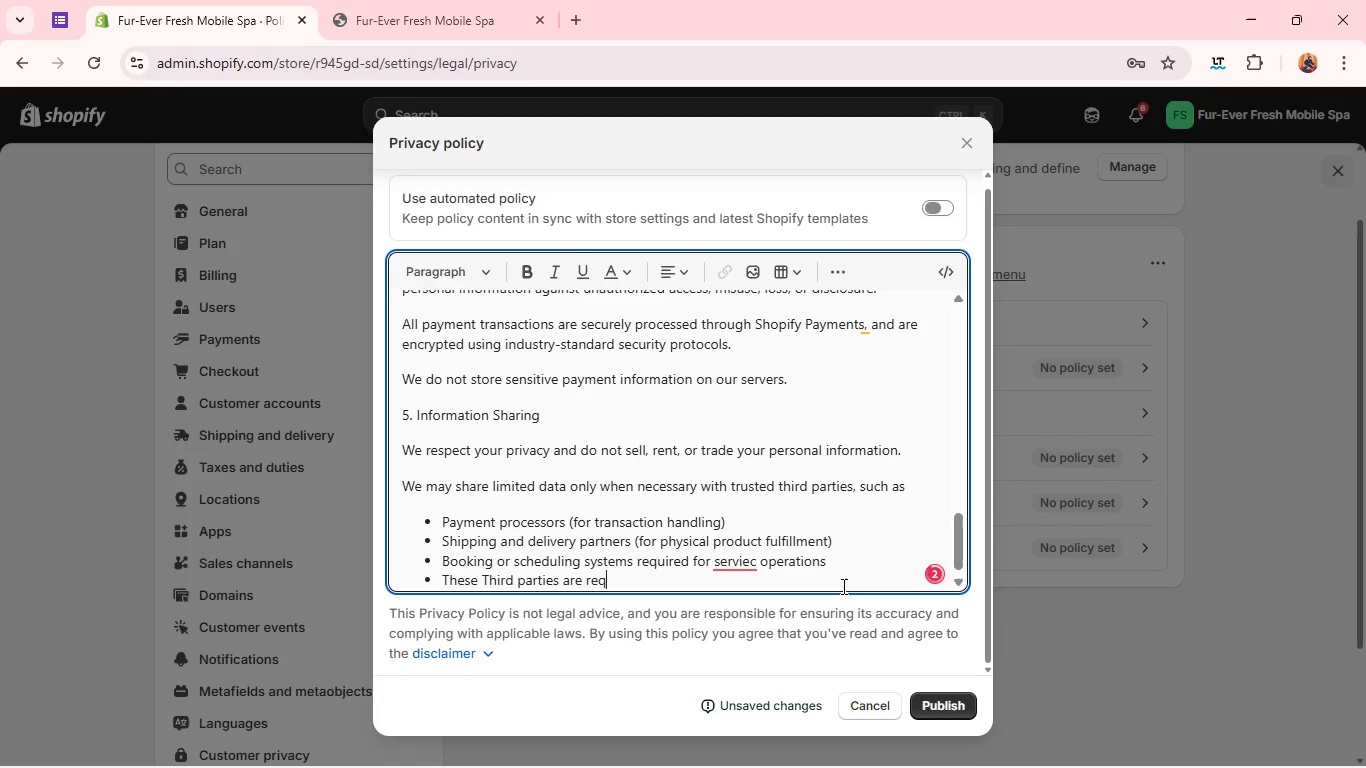 
hold_key(key=AltLeft, duration=0.72)